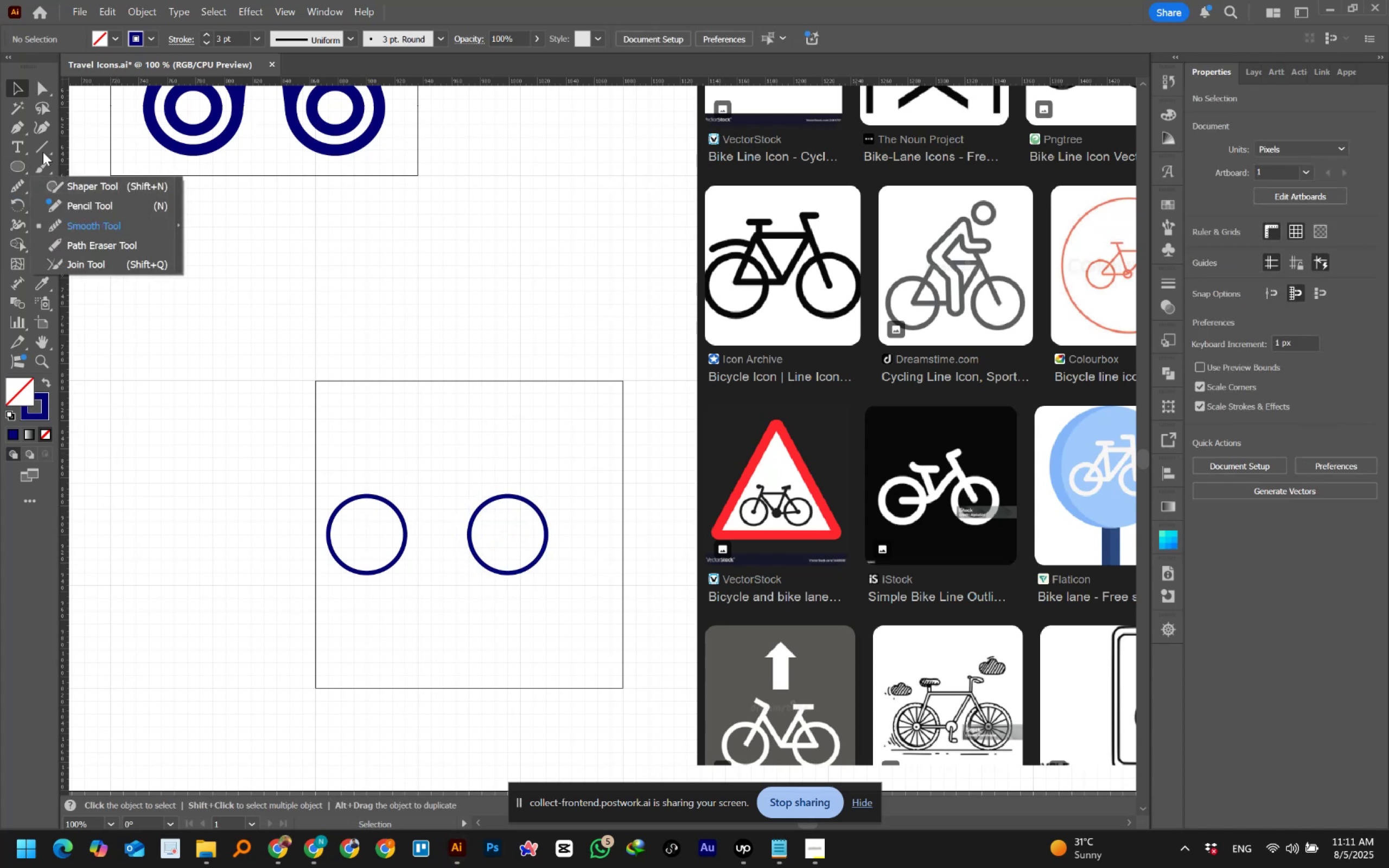 
left_click([14, 119])
 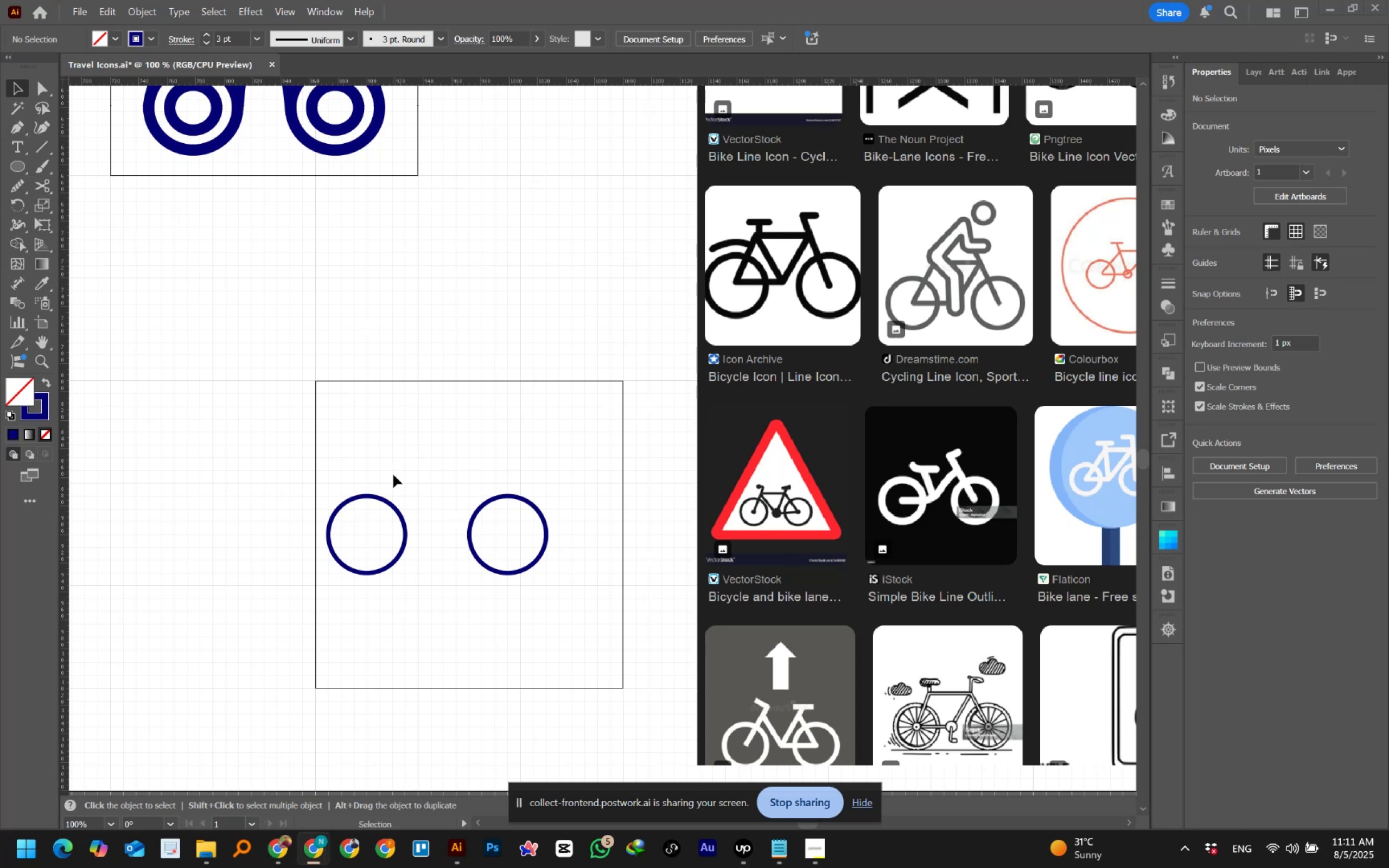 
wait(6.19)
 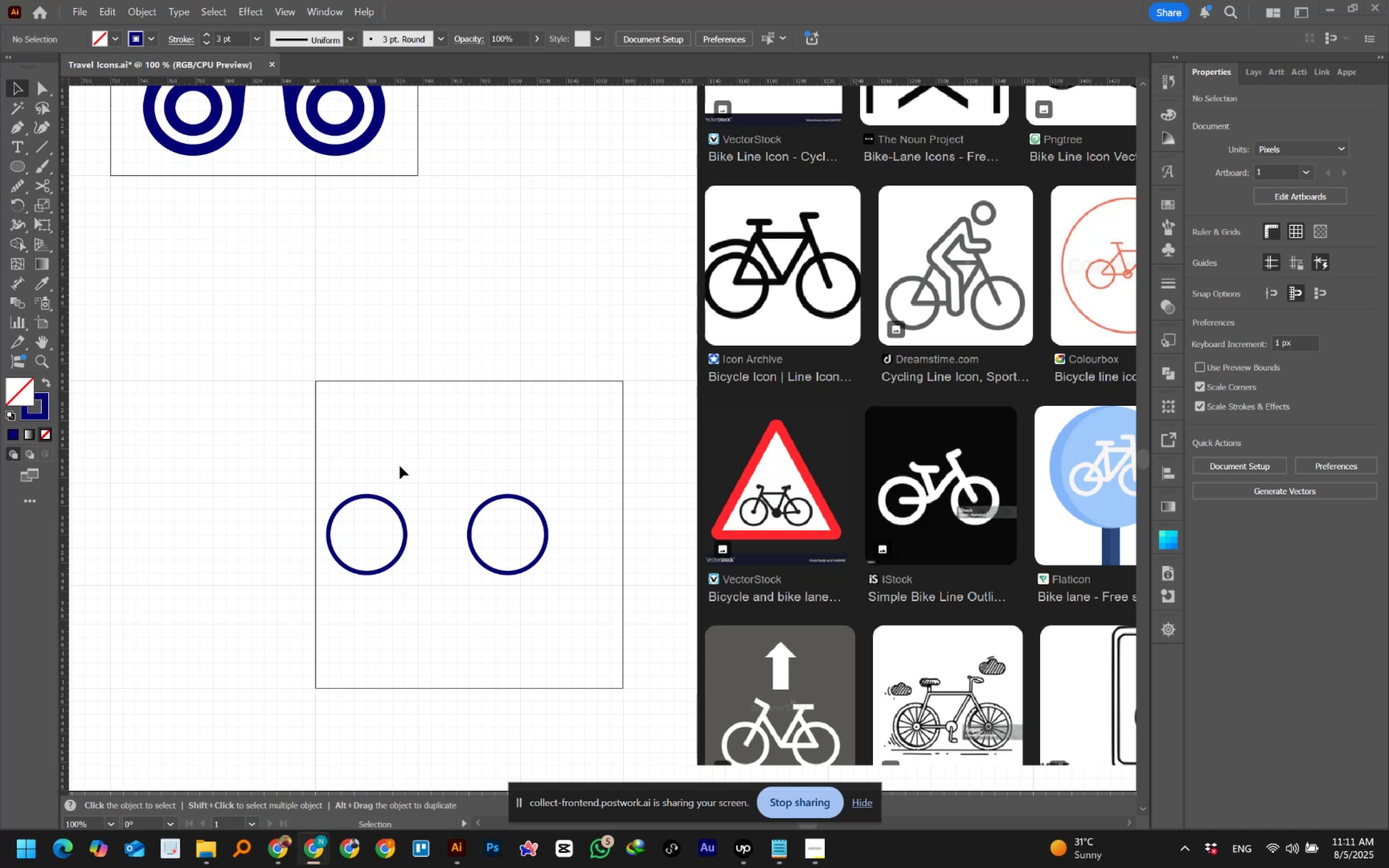 
left_click([392, 471])
 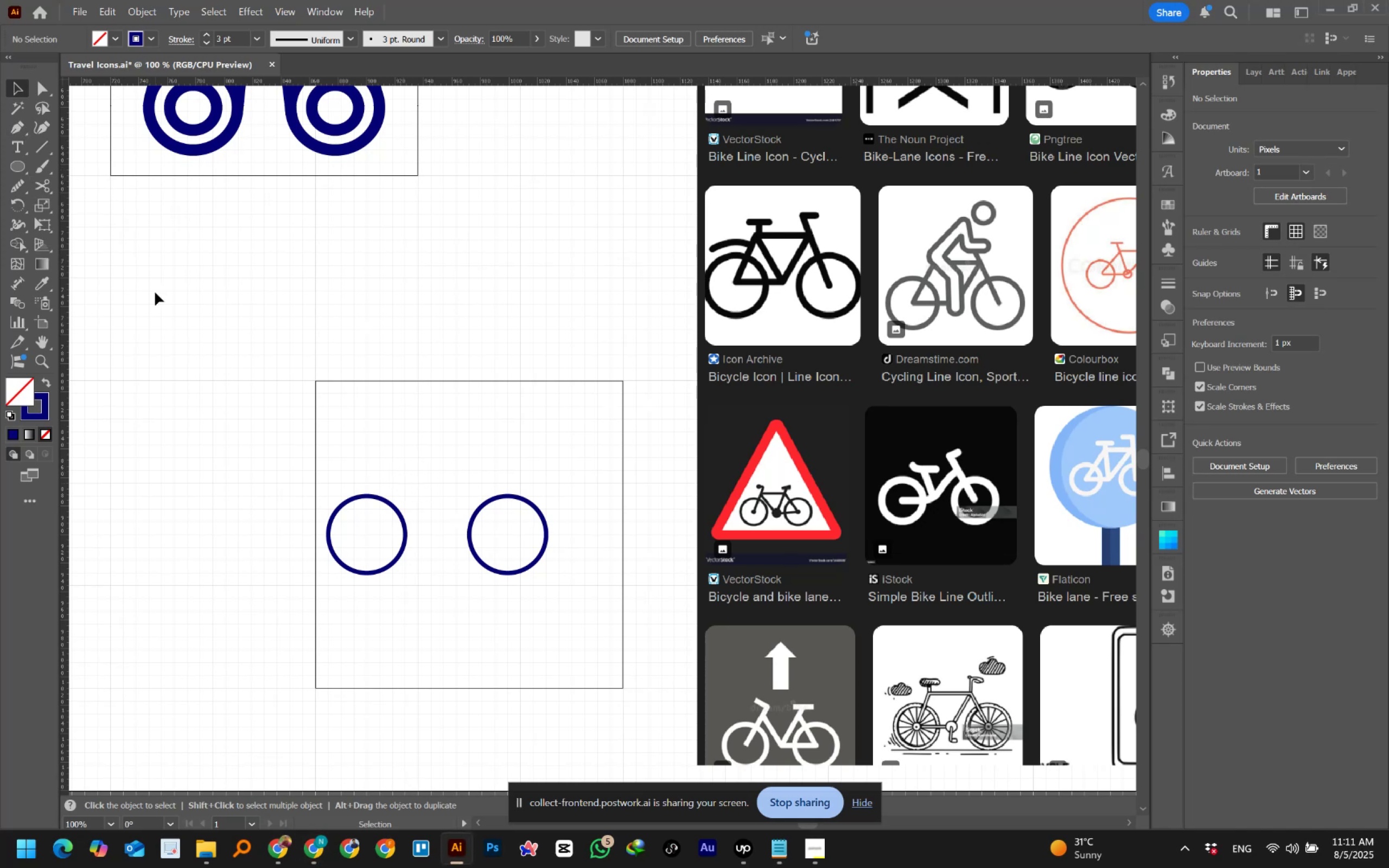 
right_click([14, 188])
 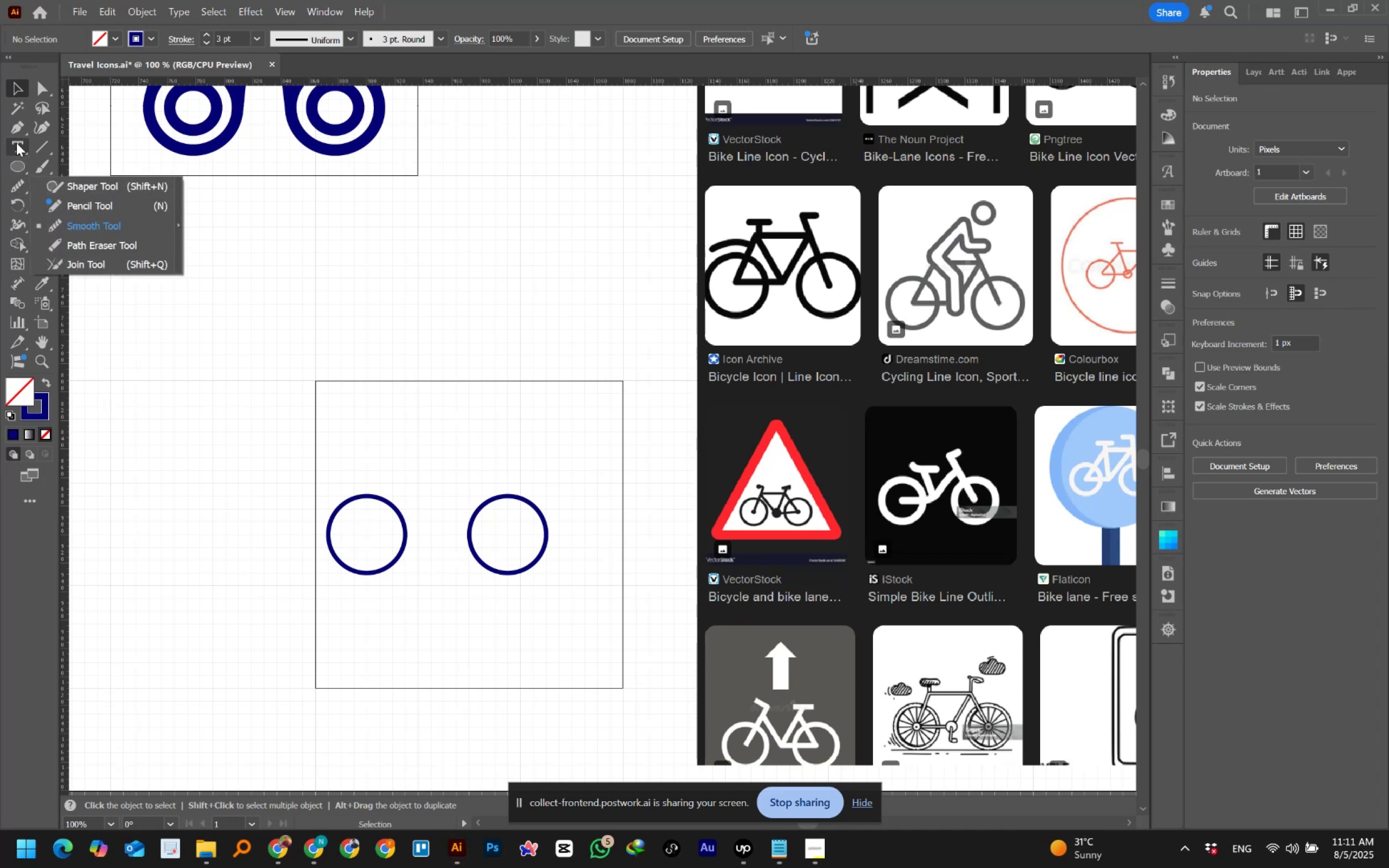 
left_click([14, 124])
 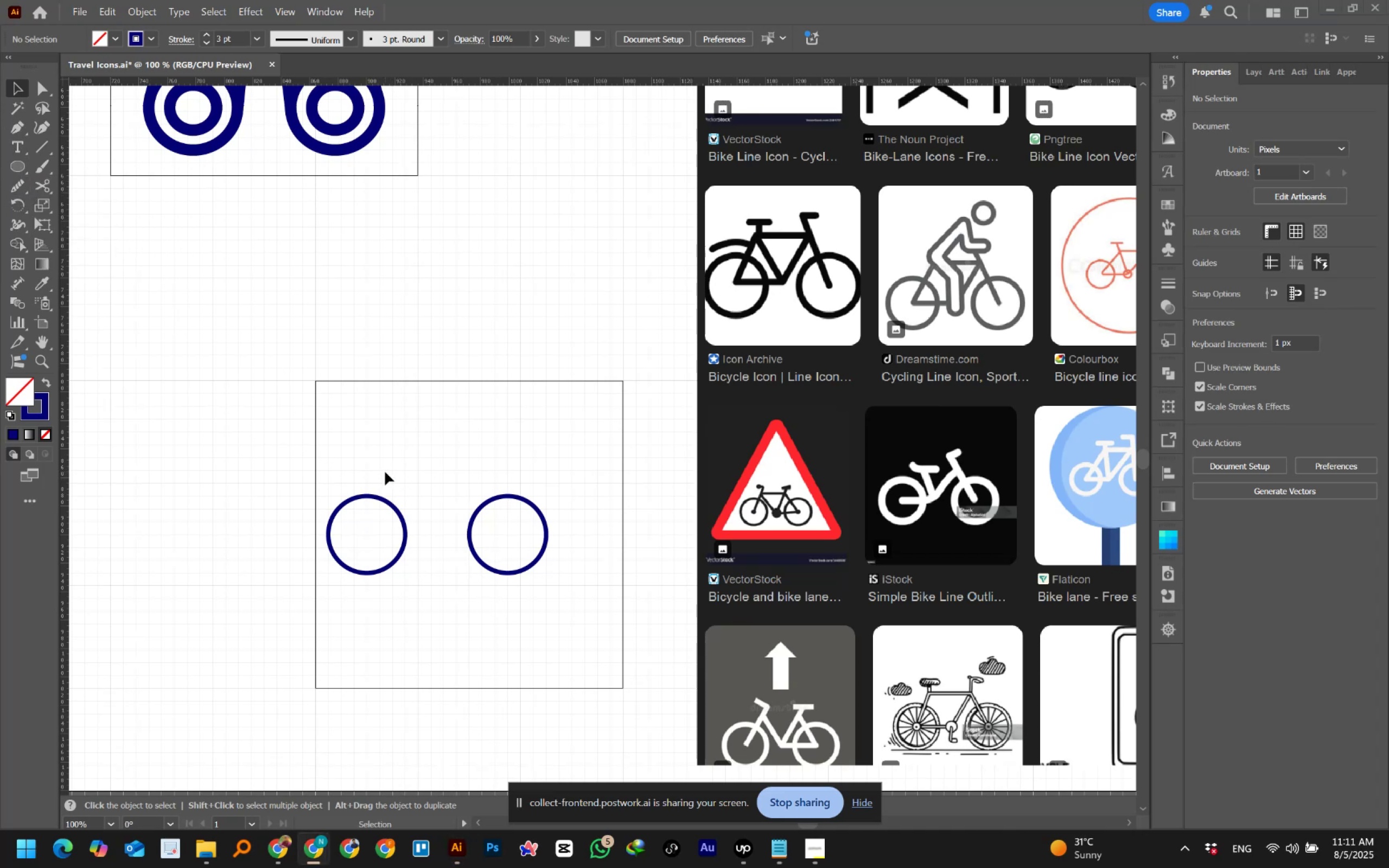 
wait(6.53)
 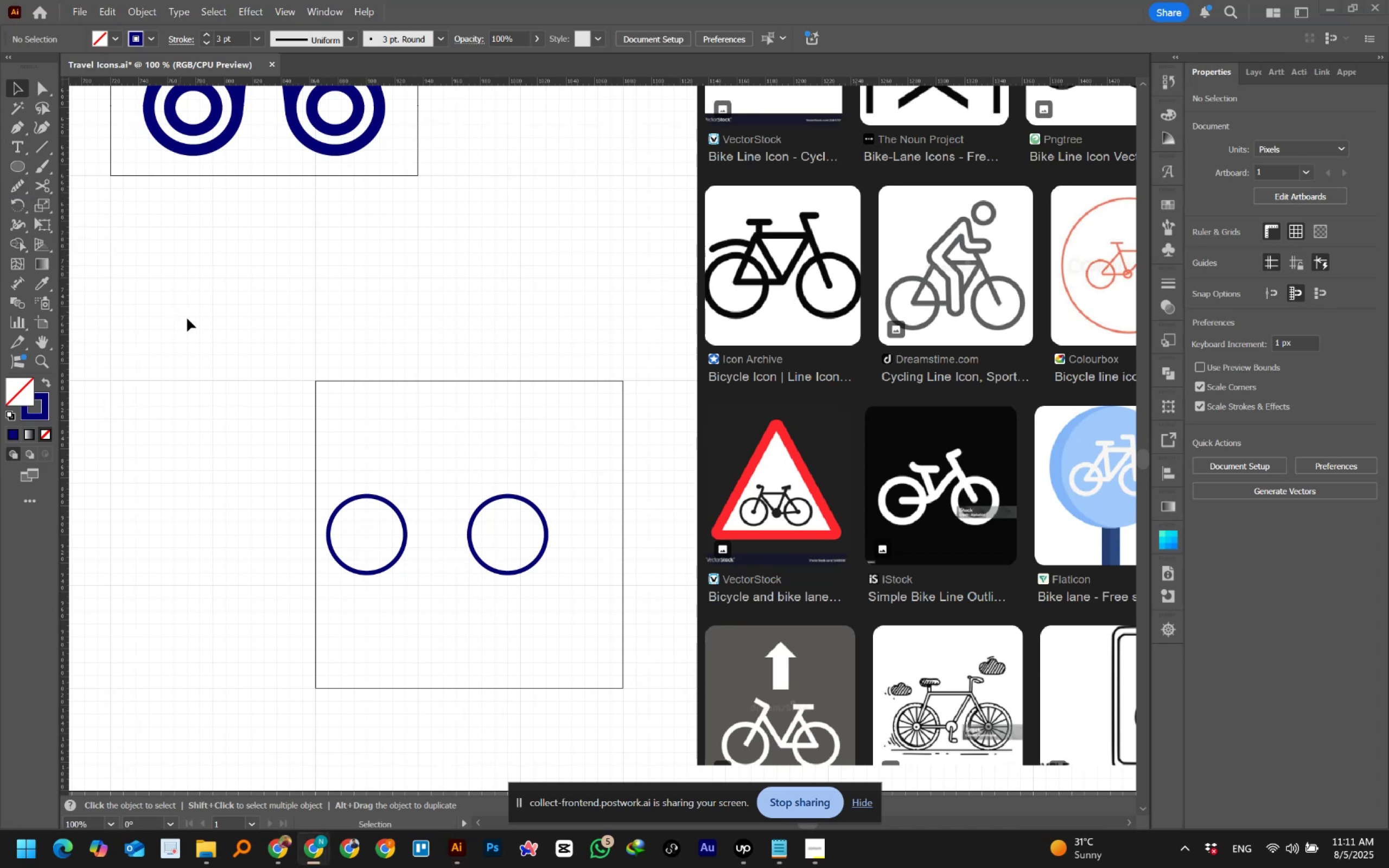 
left_click([19, 130])
 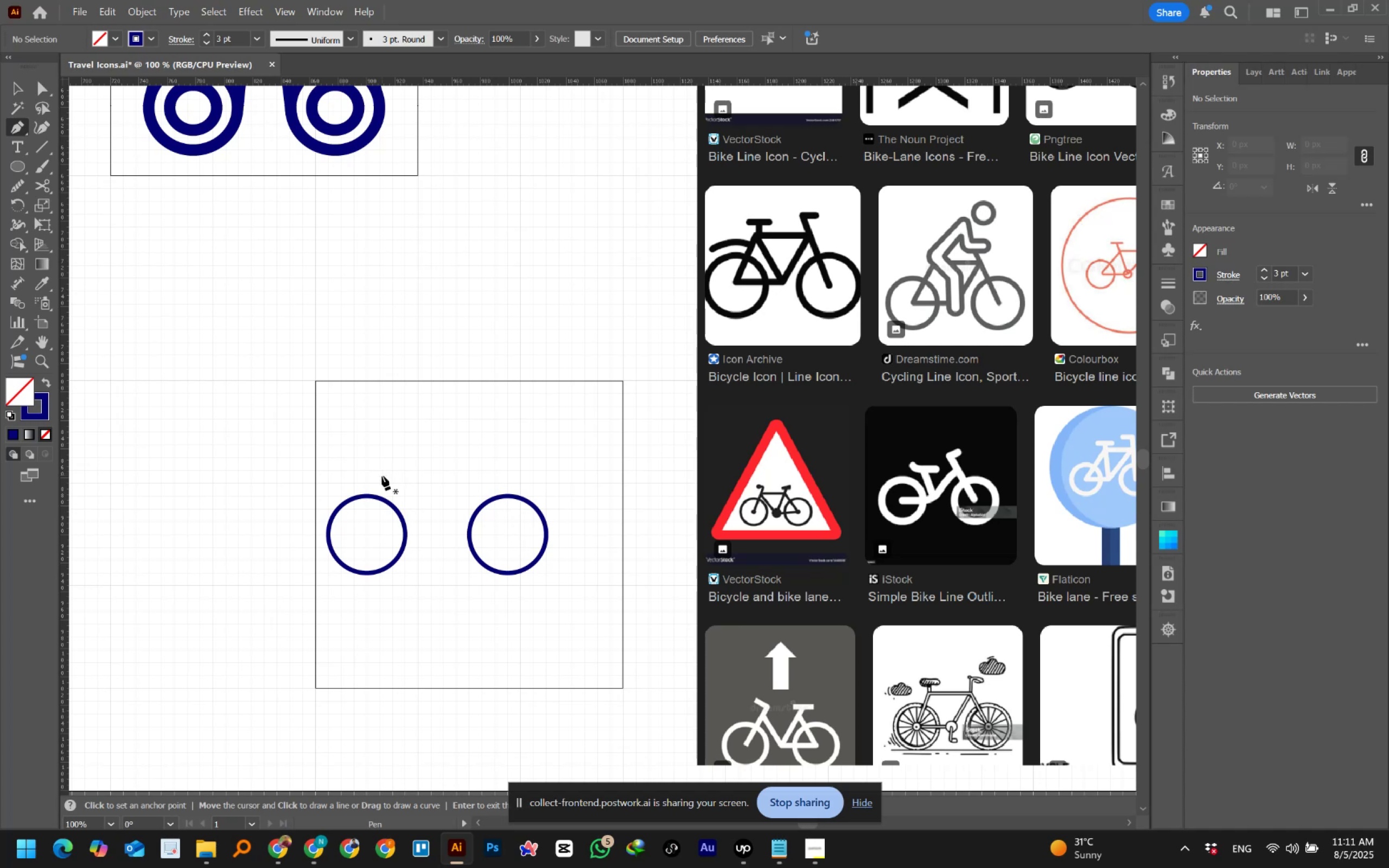 
left_click([383, 477])
 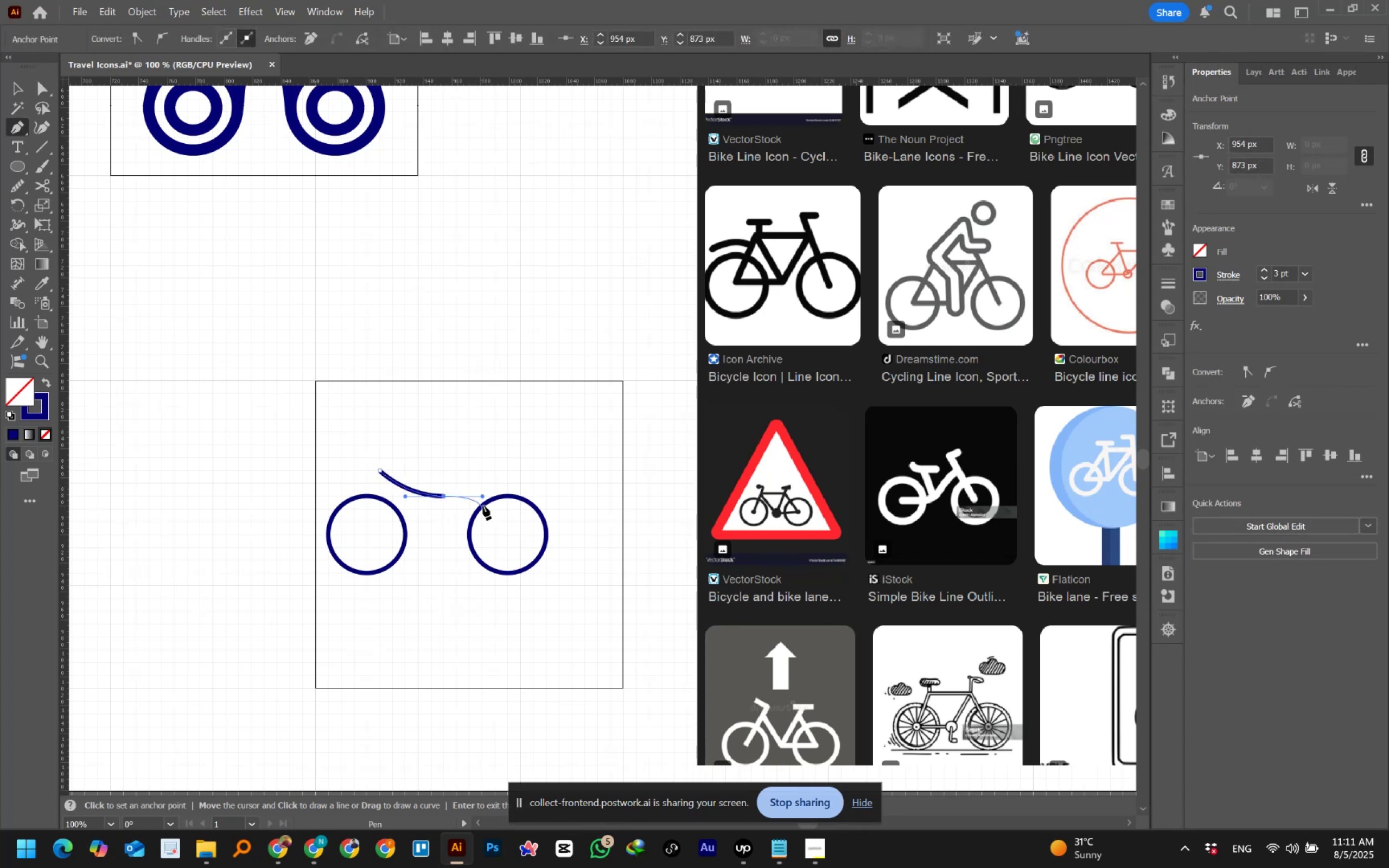 
wait(7.75)
 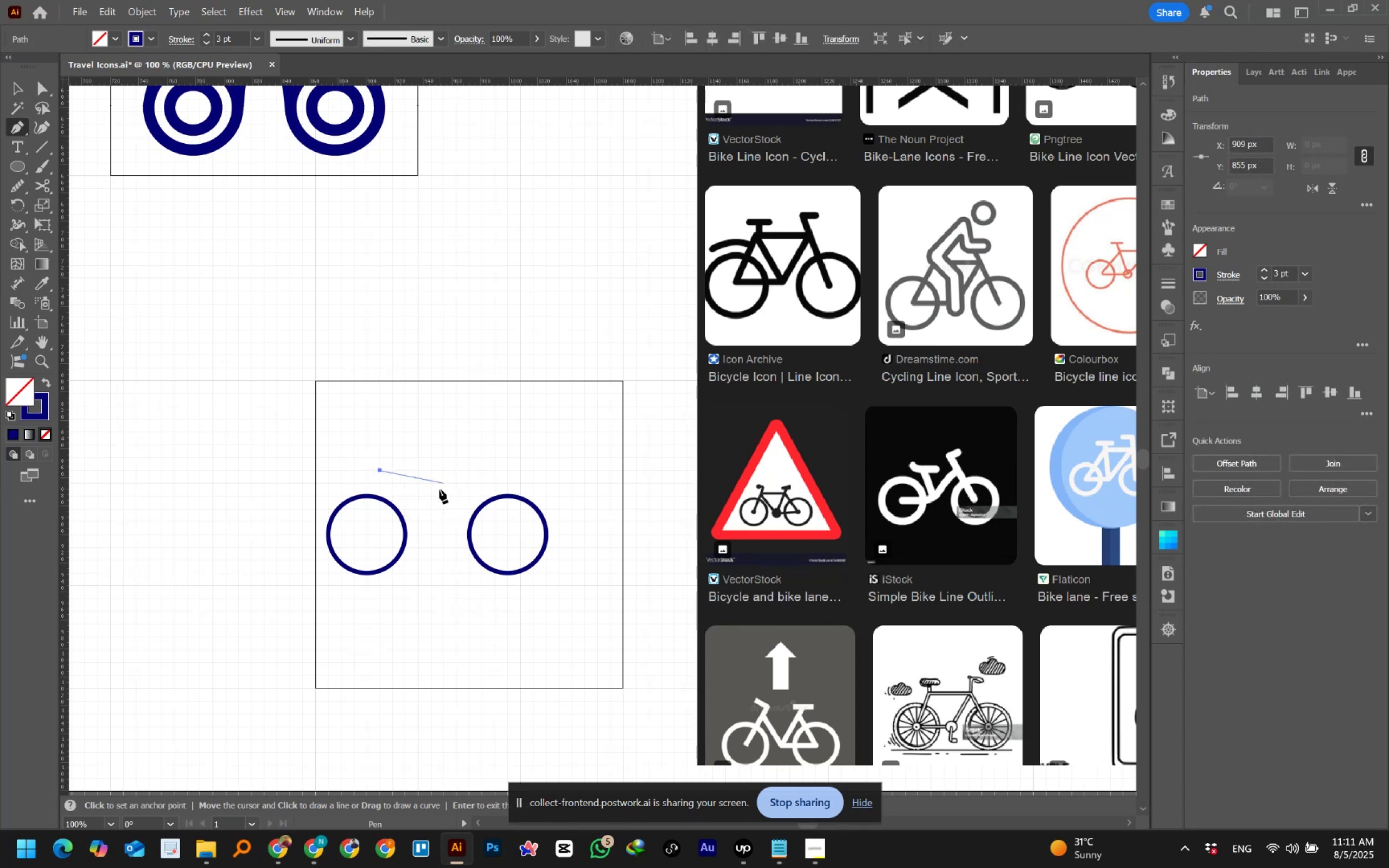 
left_click([36, 88])
 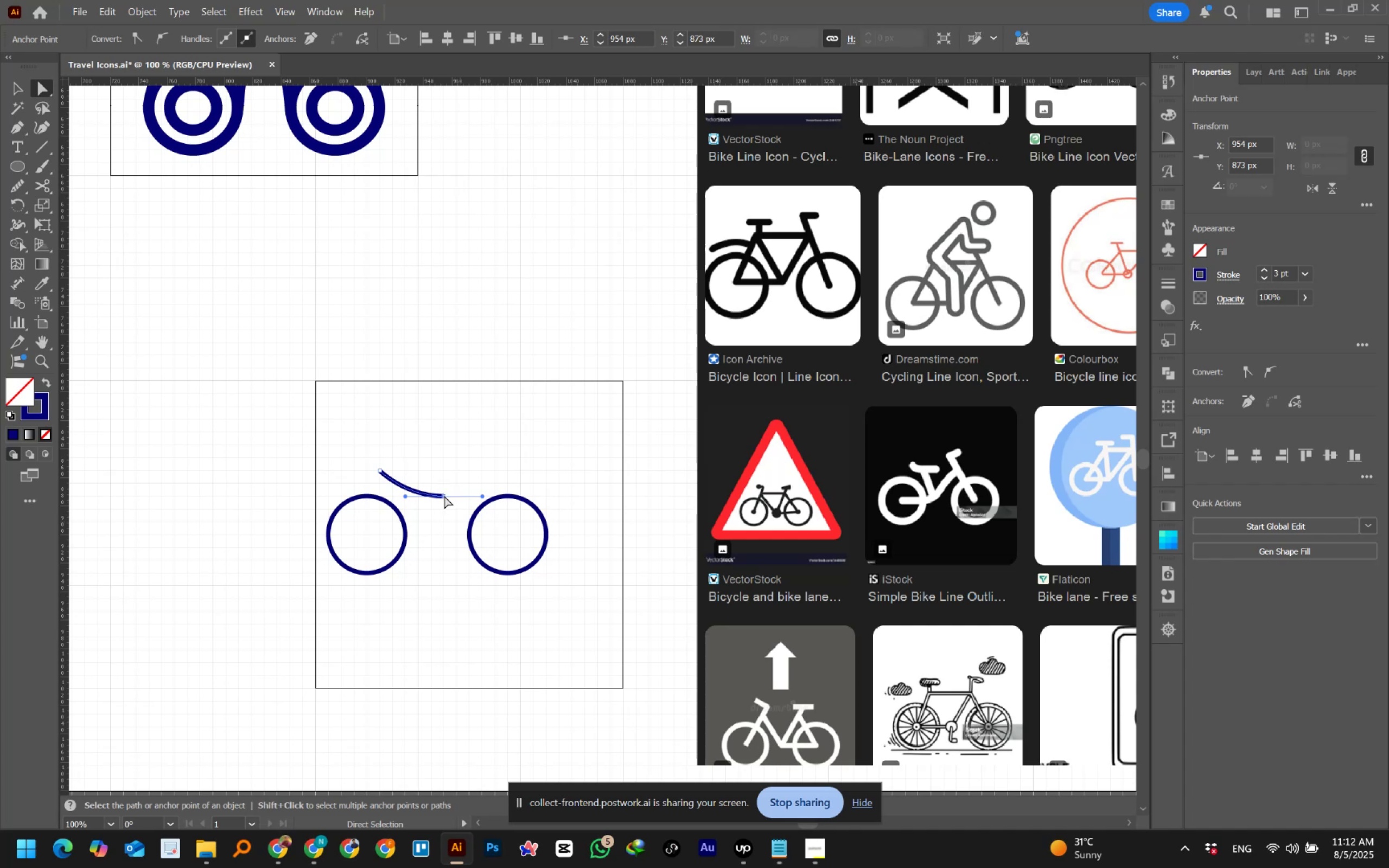 
left_click([444, 496])
 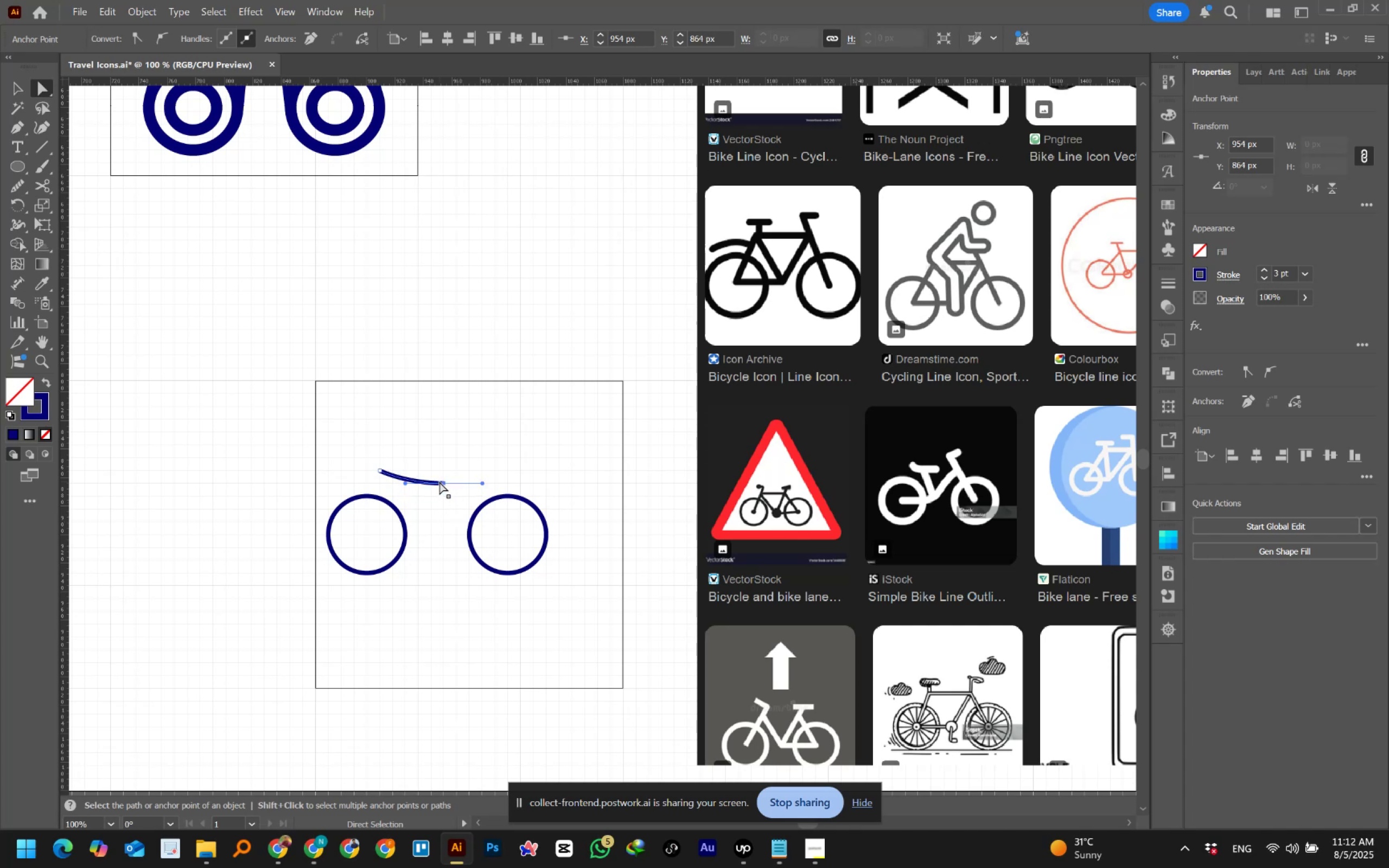 
wait(5.67)
 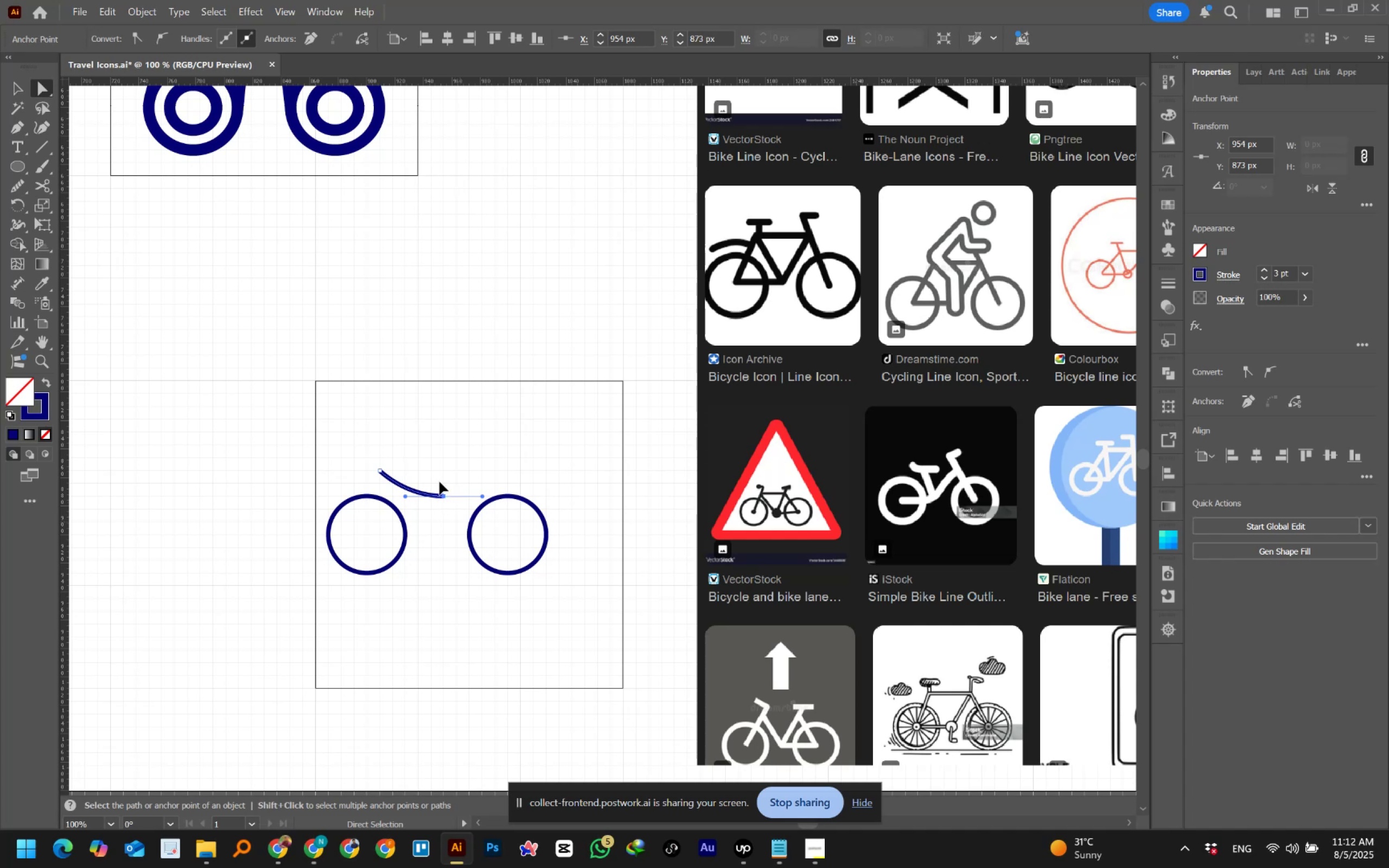 
left_click([379, 471])
 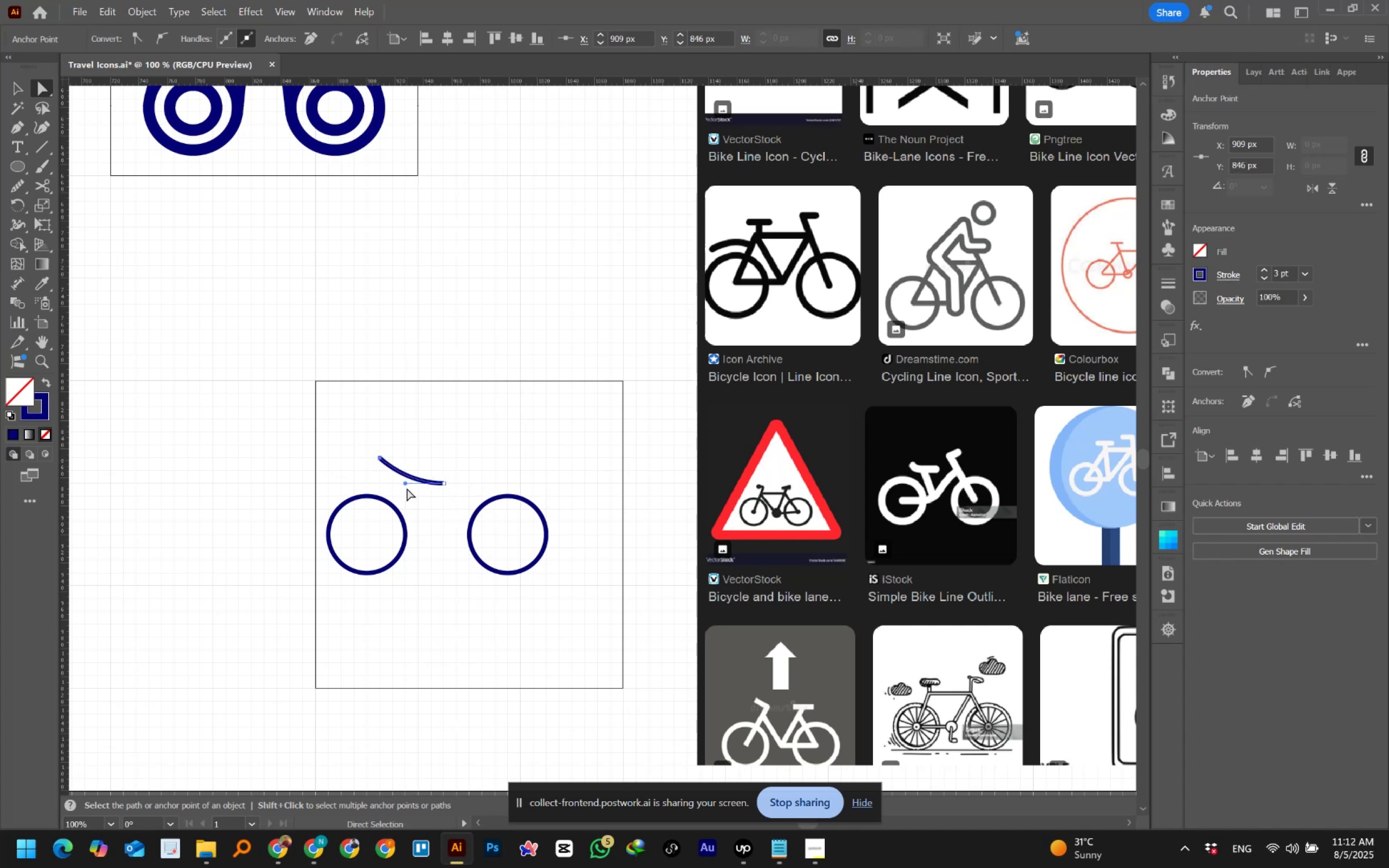 
left_click_drag(start_coordinate=[405, 484], to_coordinate=[395, 487])
 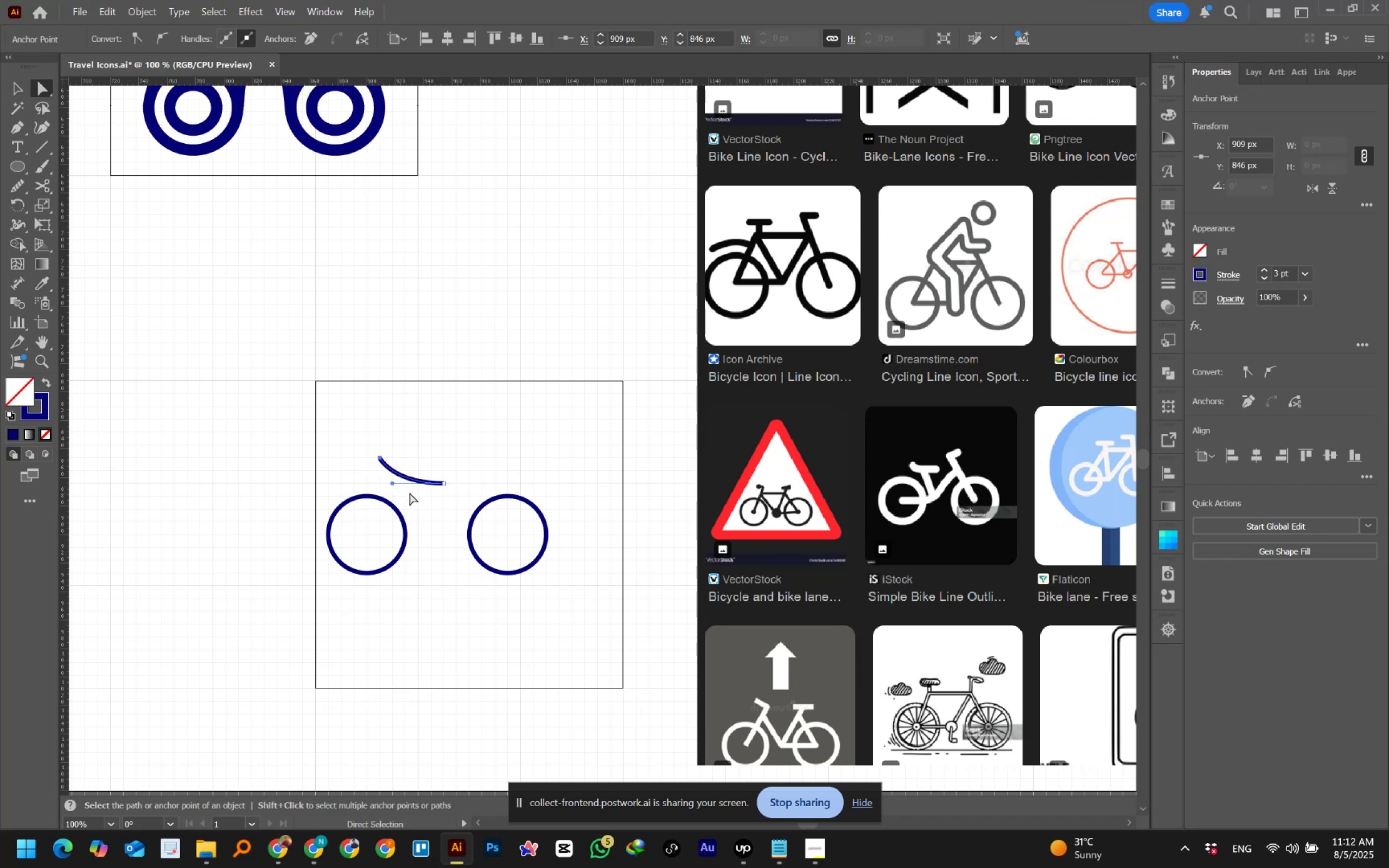 
left_click([443, 482])
 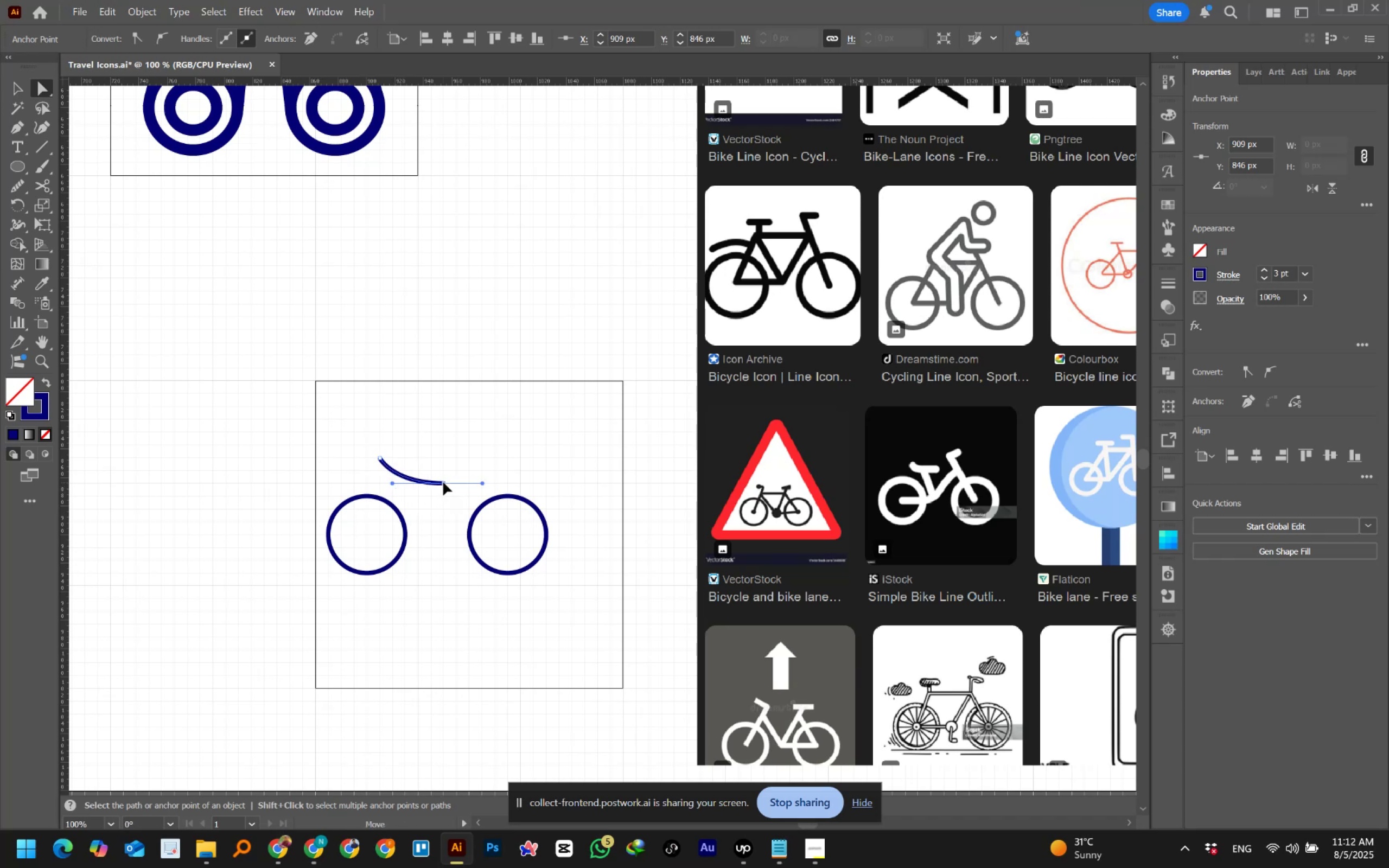 
left_click_drag(start_coordinate=[443, 482], to_coordinate=[436, 484])
 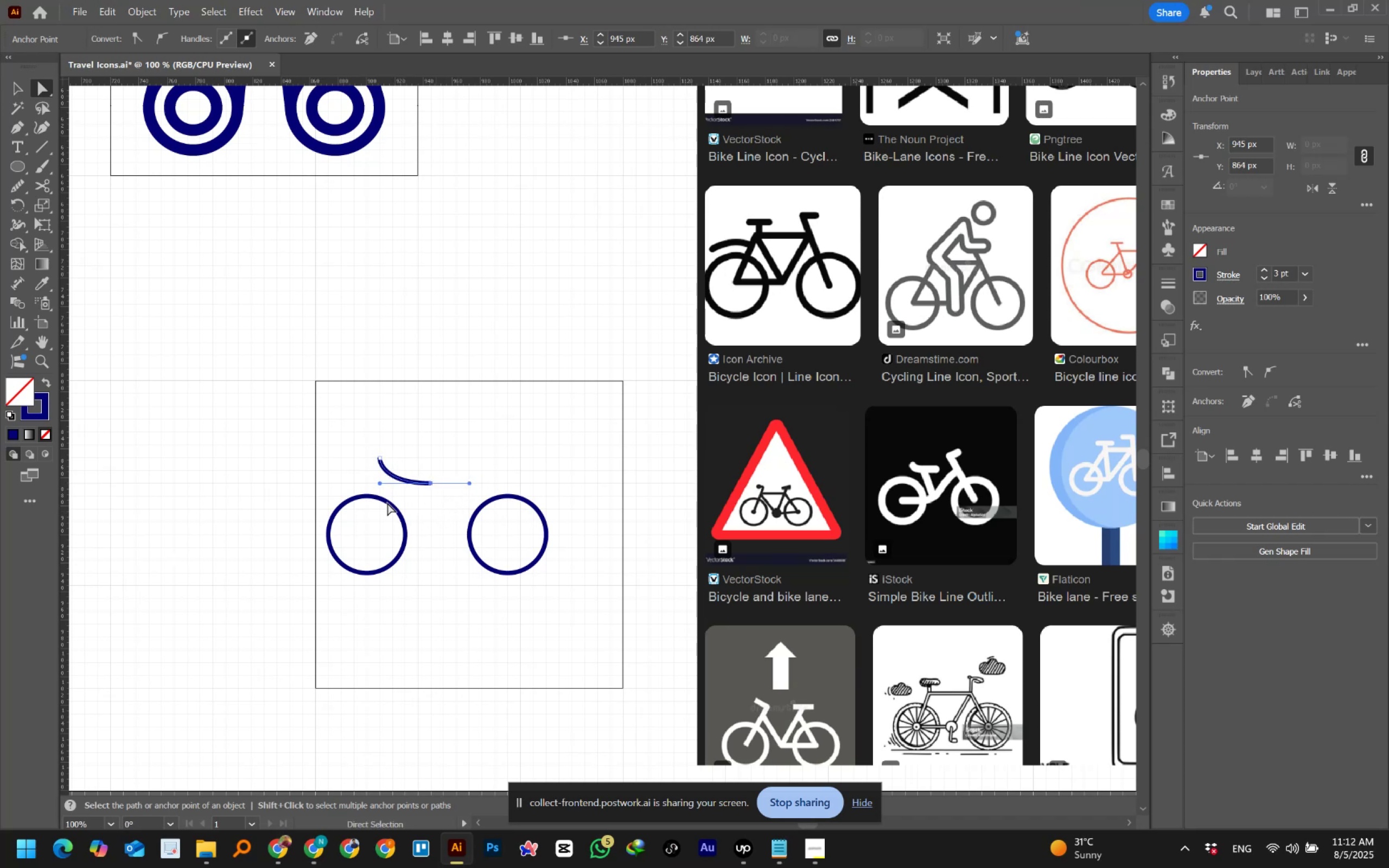 
wait(5.66)
 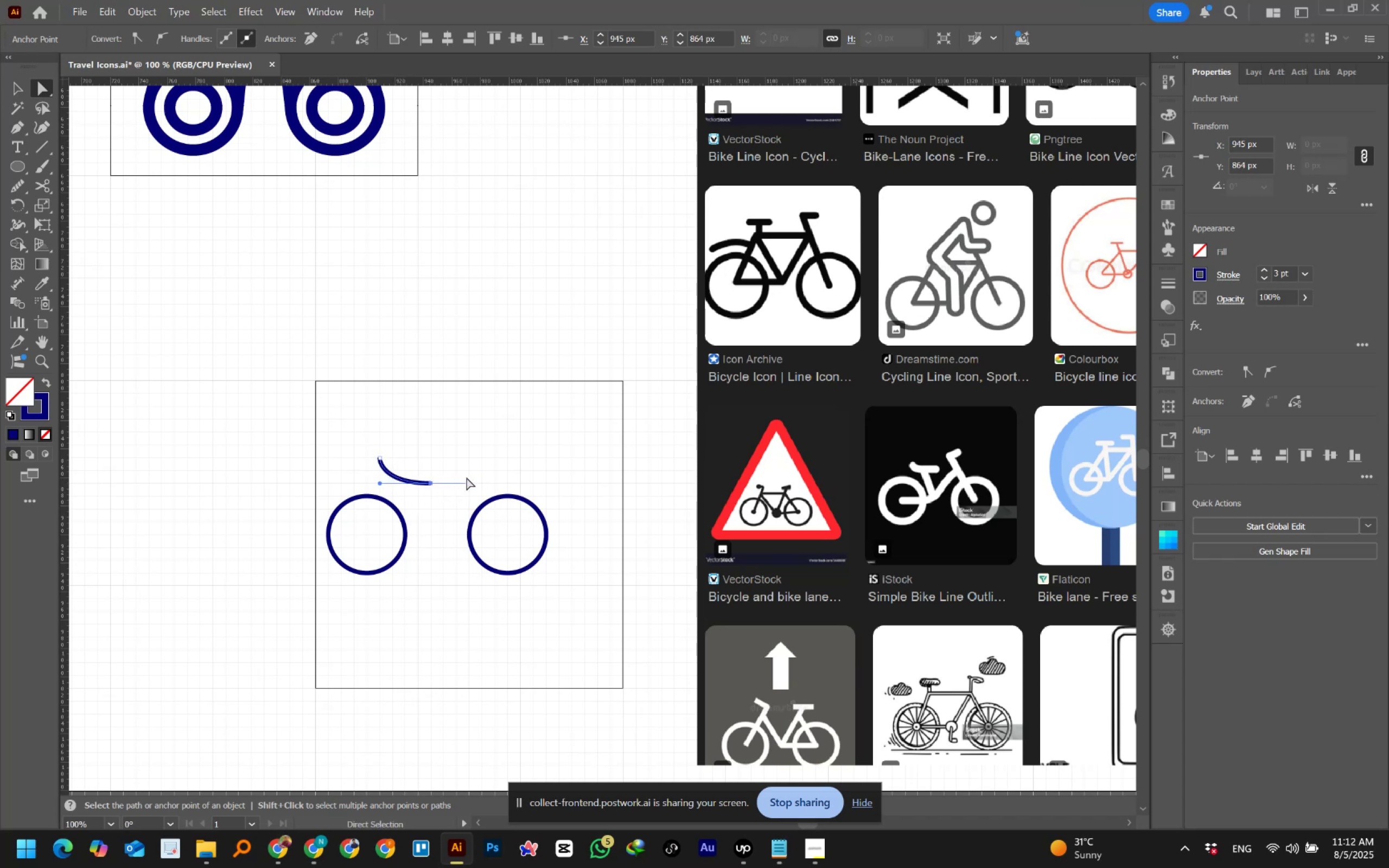 
left_click([22, 127])
 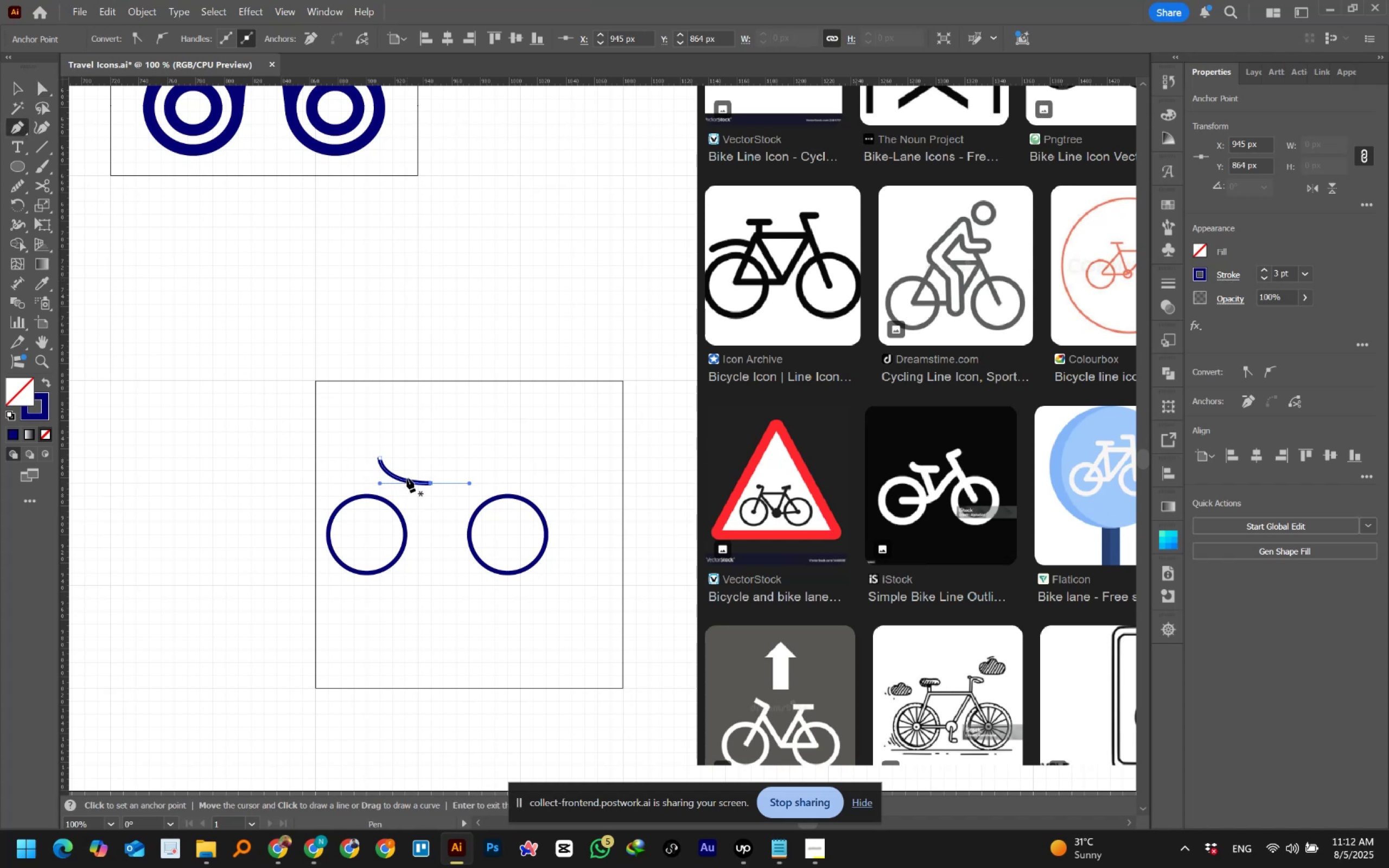 
left_click([407, 480])
 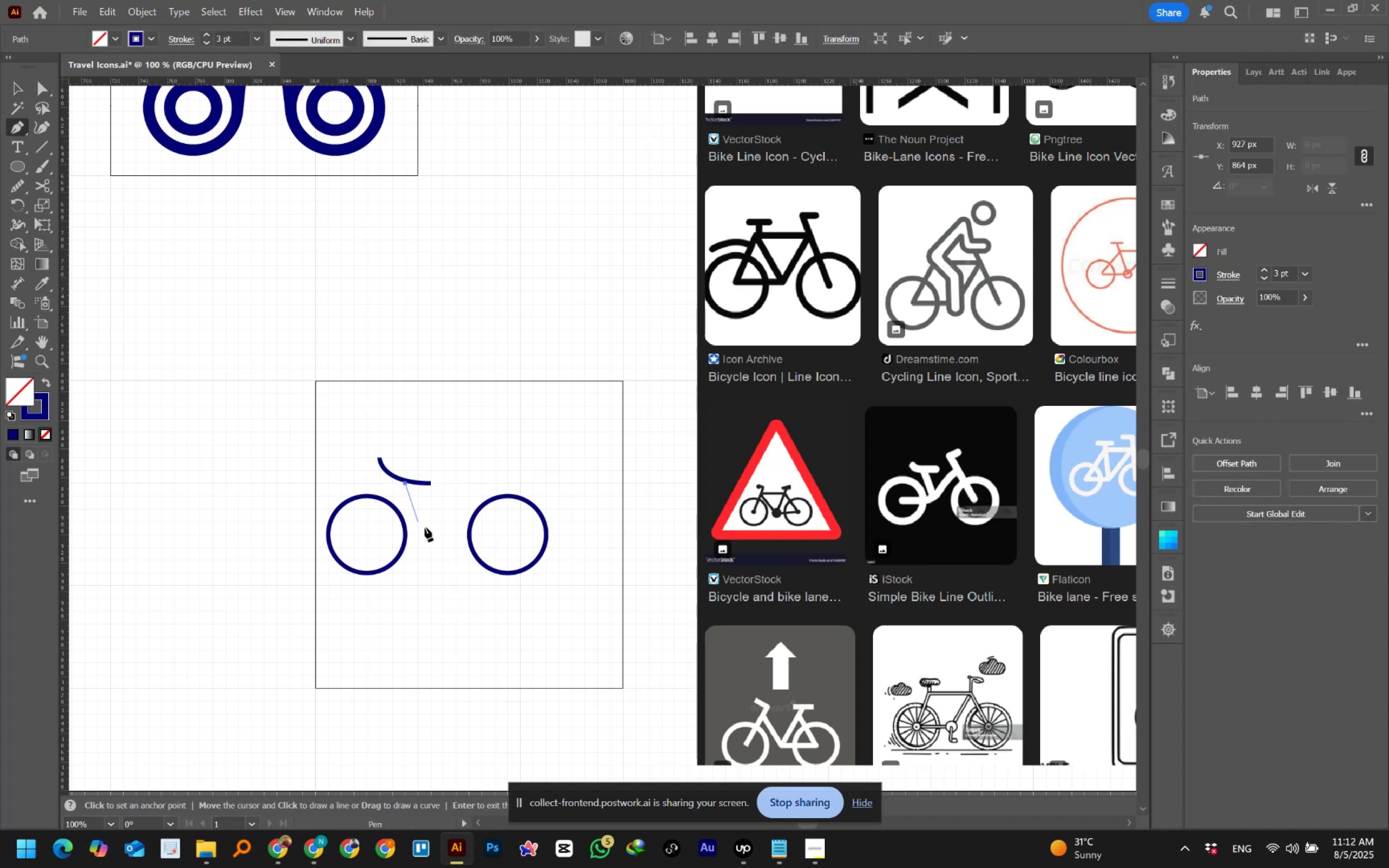 
wait(8.8)
 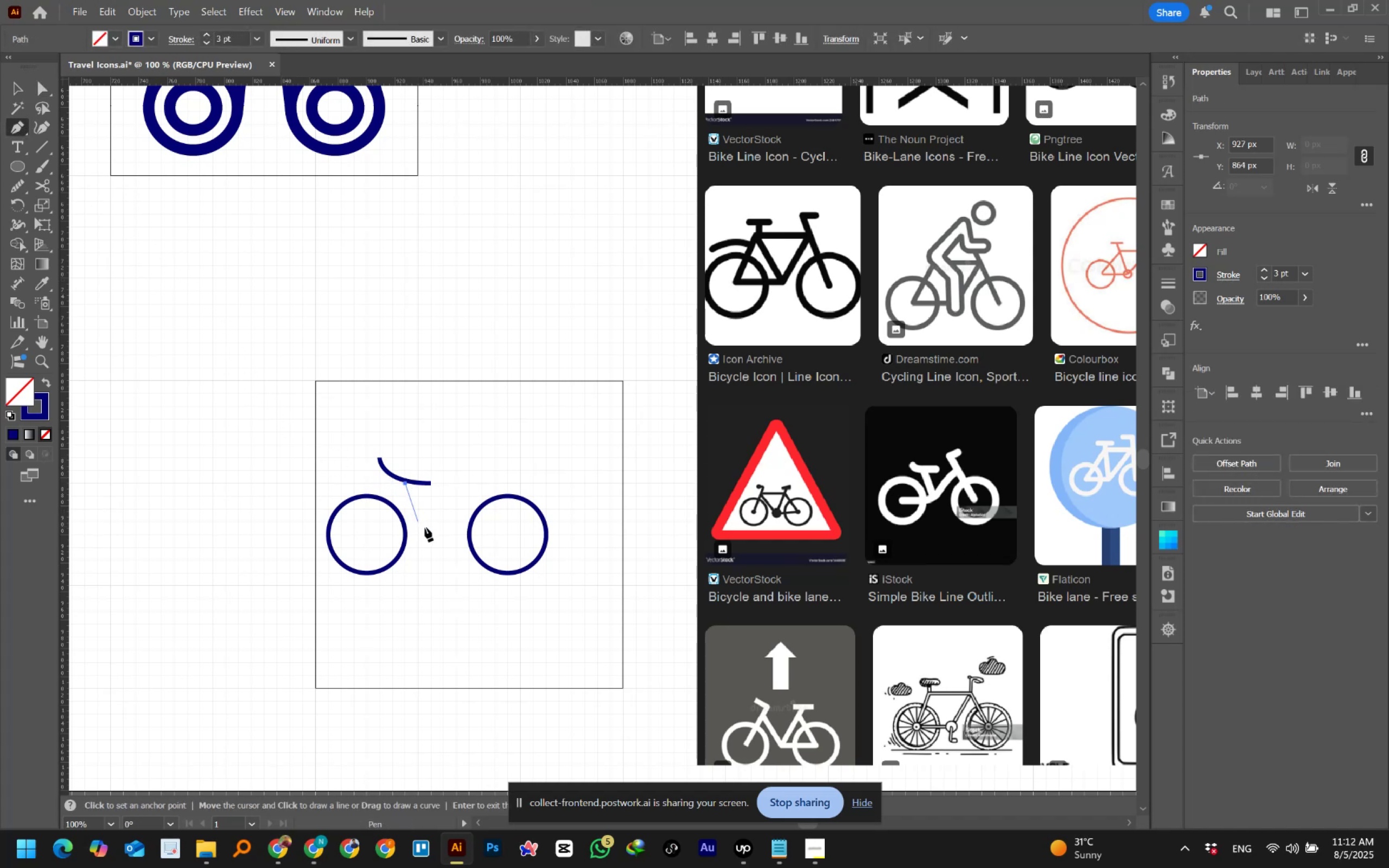 
left_click([422, 520])
 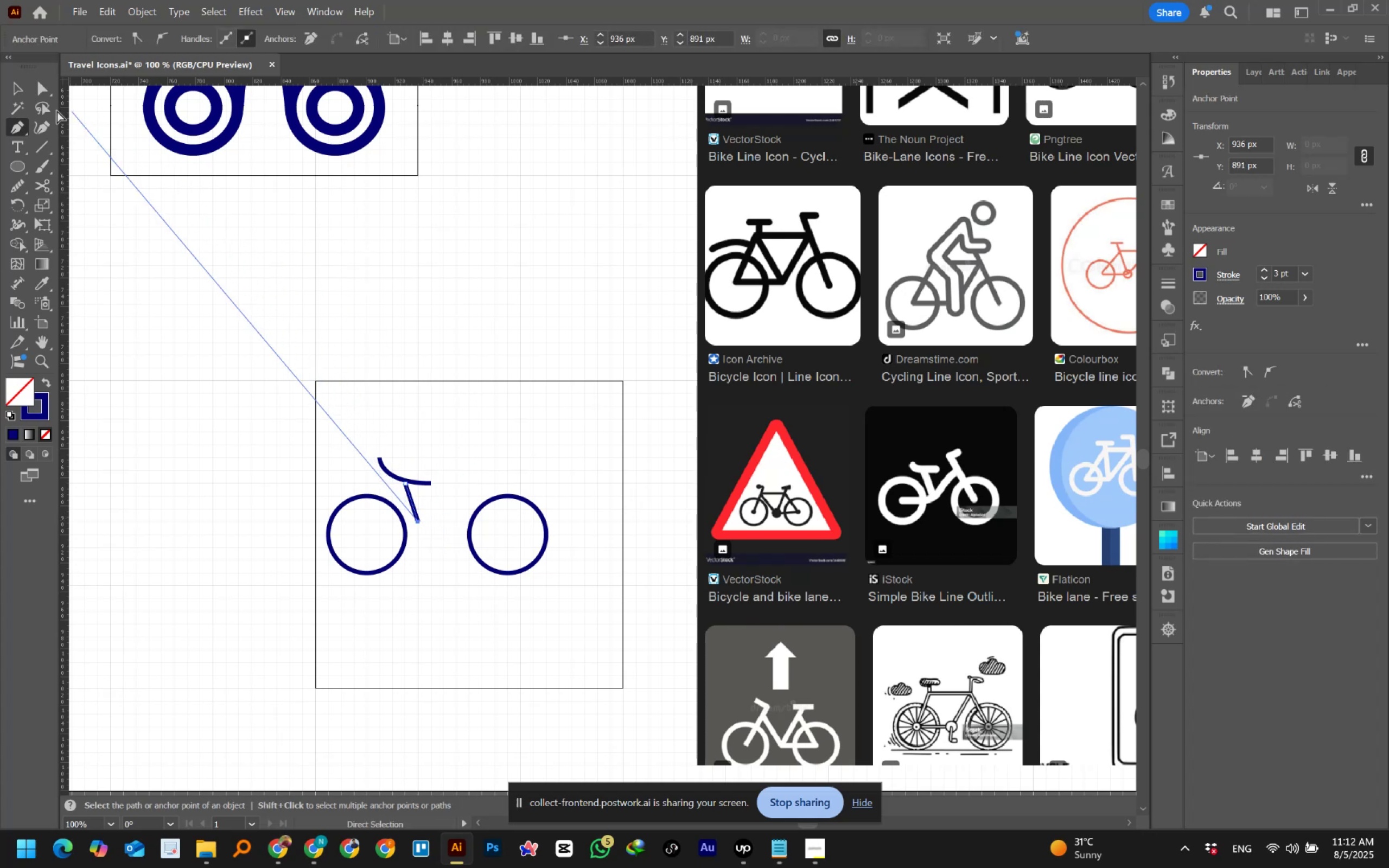 
left_click([16, 87])
 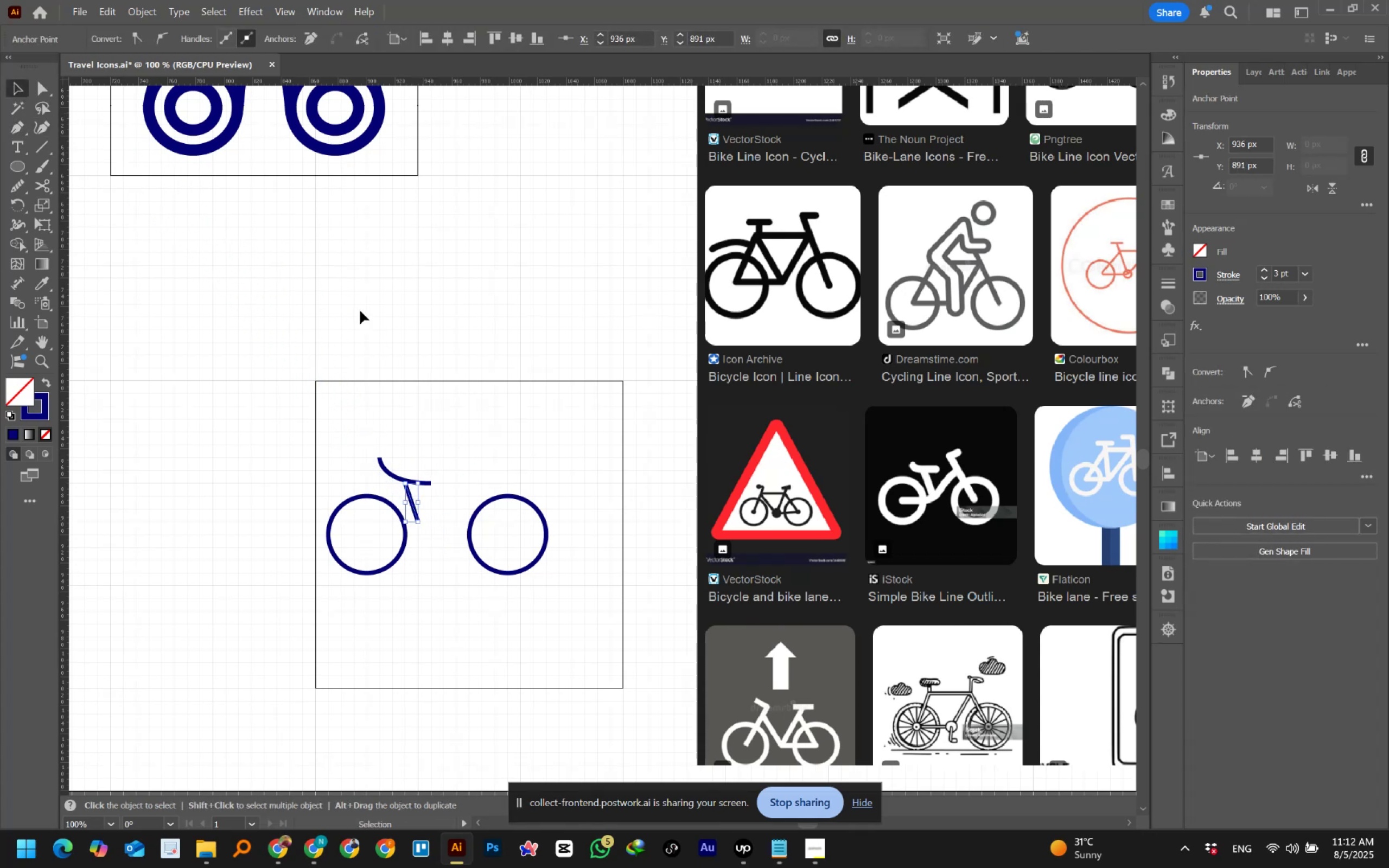 
left_click([369, 310])
 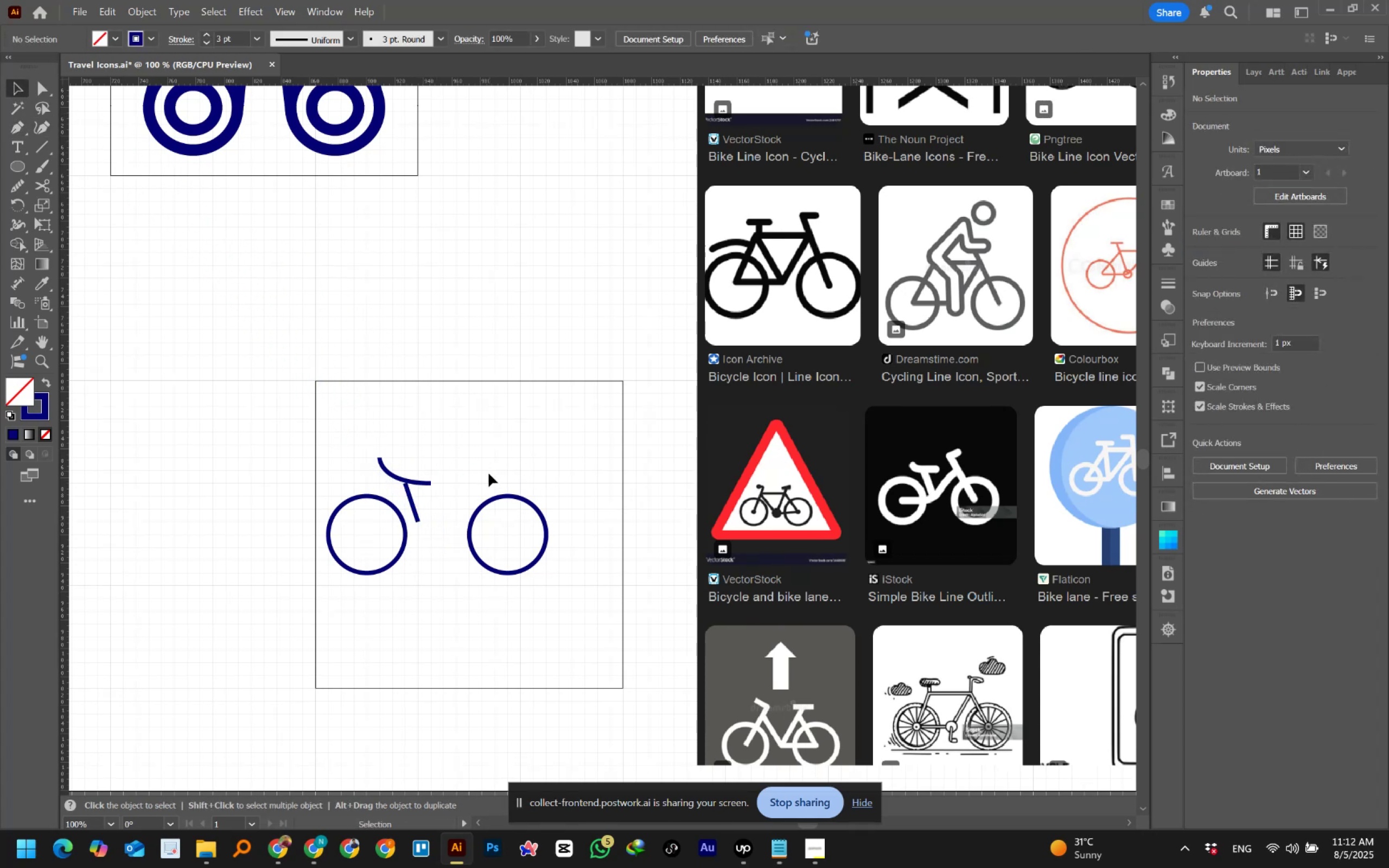 
left_click_drag(start_coordinate=[509, 616], to_coordinate=[355, 561])
 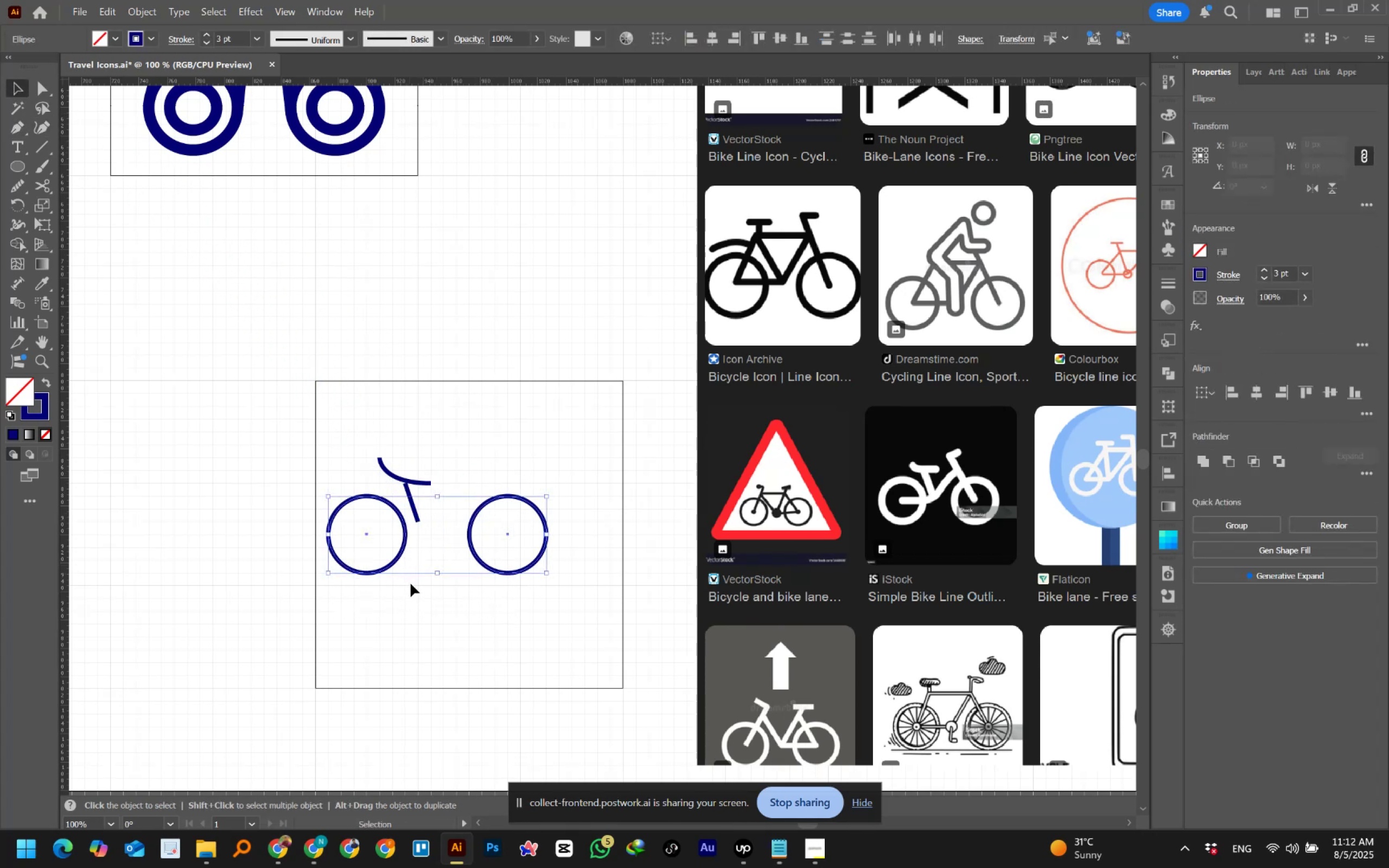 
hold_key(key=ShiftLeft, duration=1.51)
left_click_drag(start_coordinate=[435, 571], to_coordinate=[435, 563])
 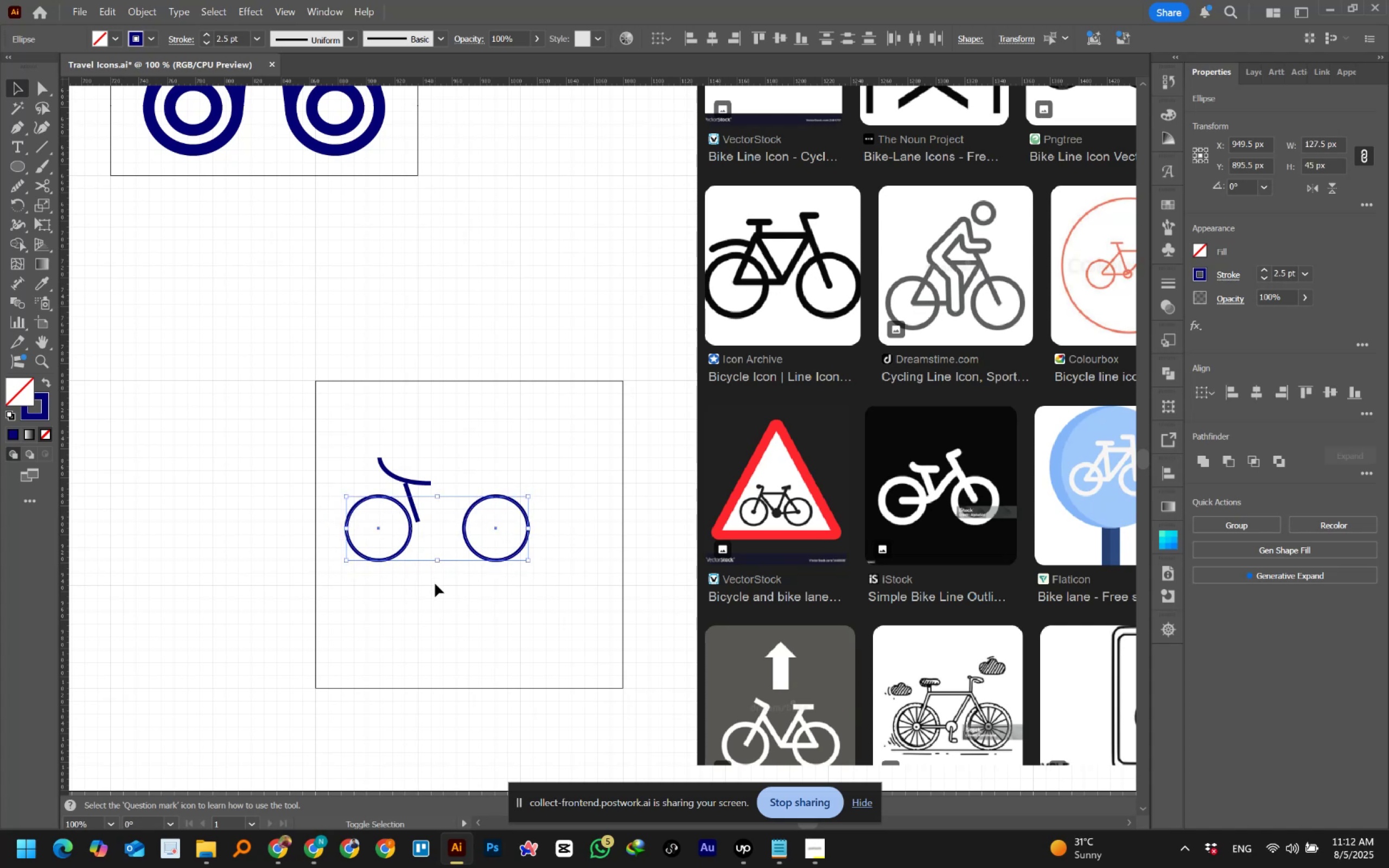 
hold_key(key=ShiftLeft, duration=0.66)
 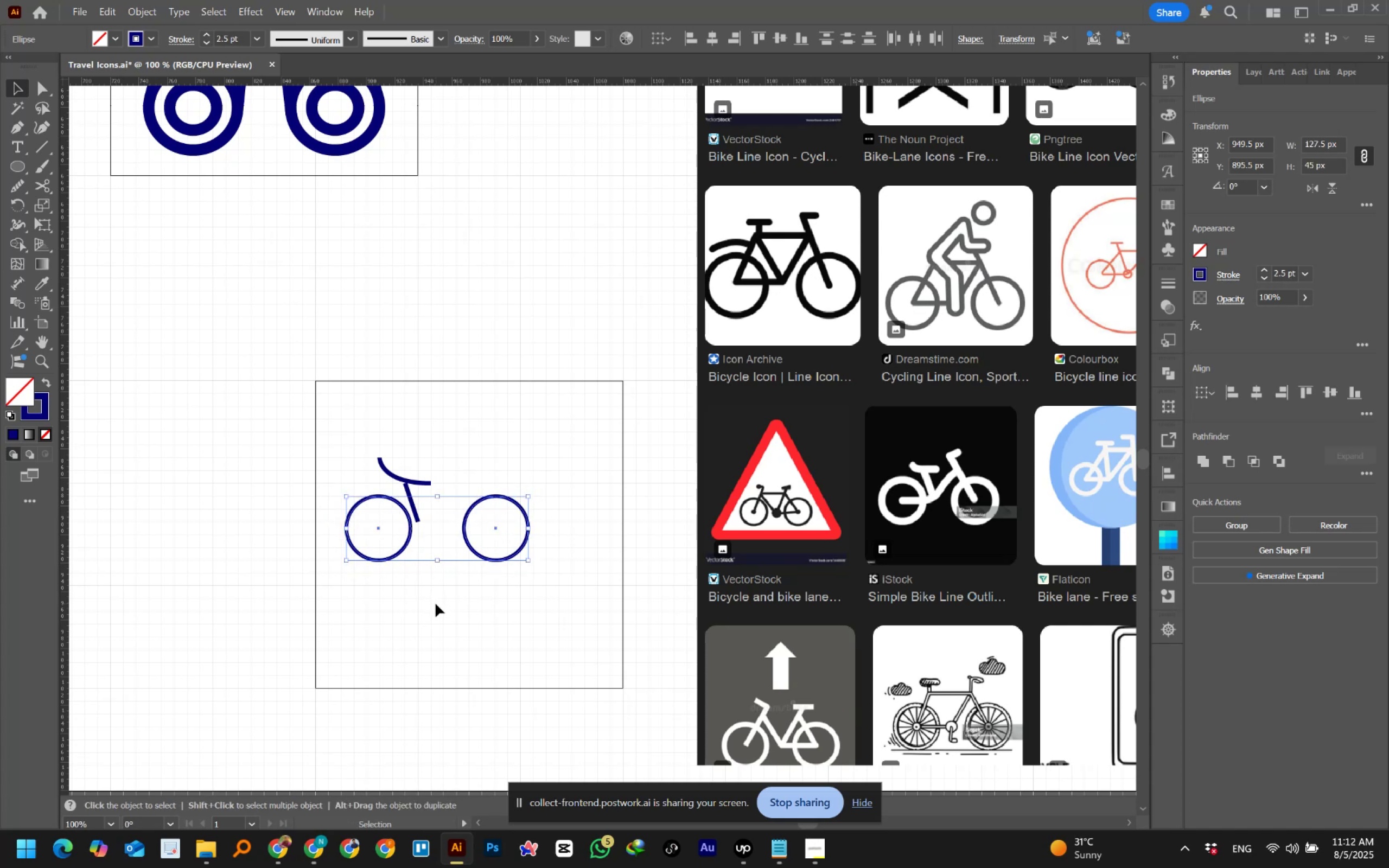 
key(ArrowDown)
 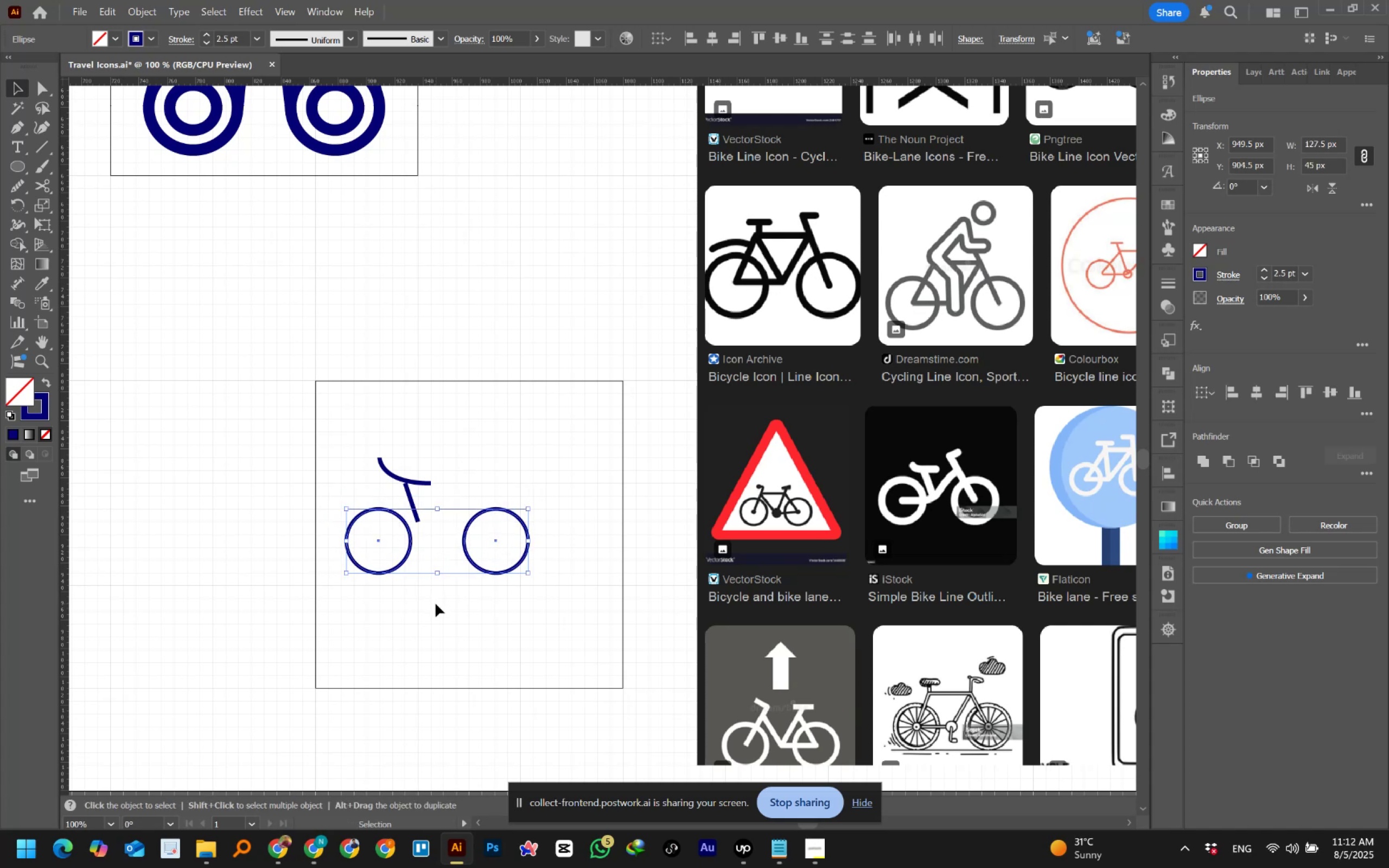 
key(ArrowRight)
 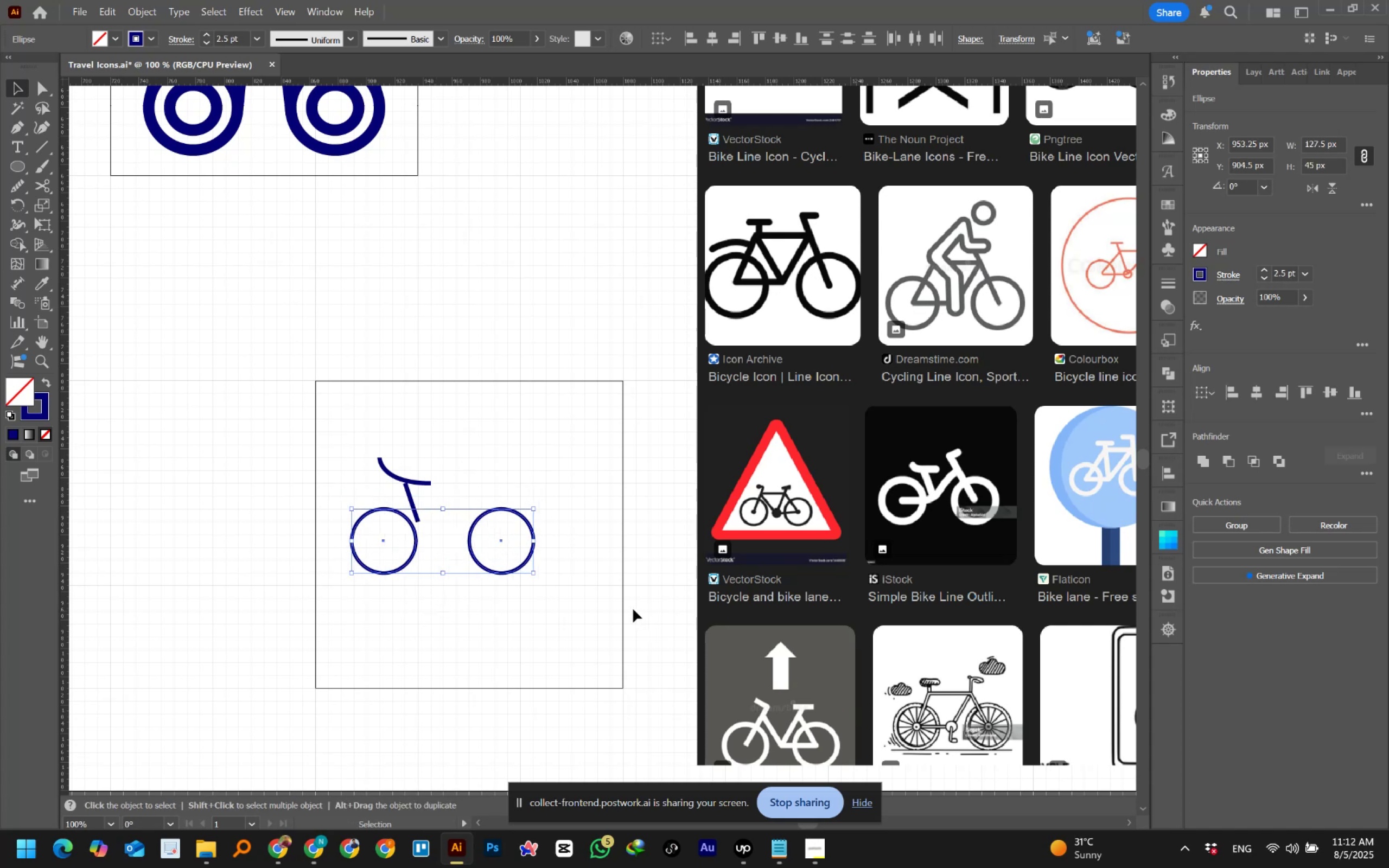 
left_click([585, 598])
 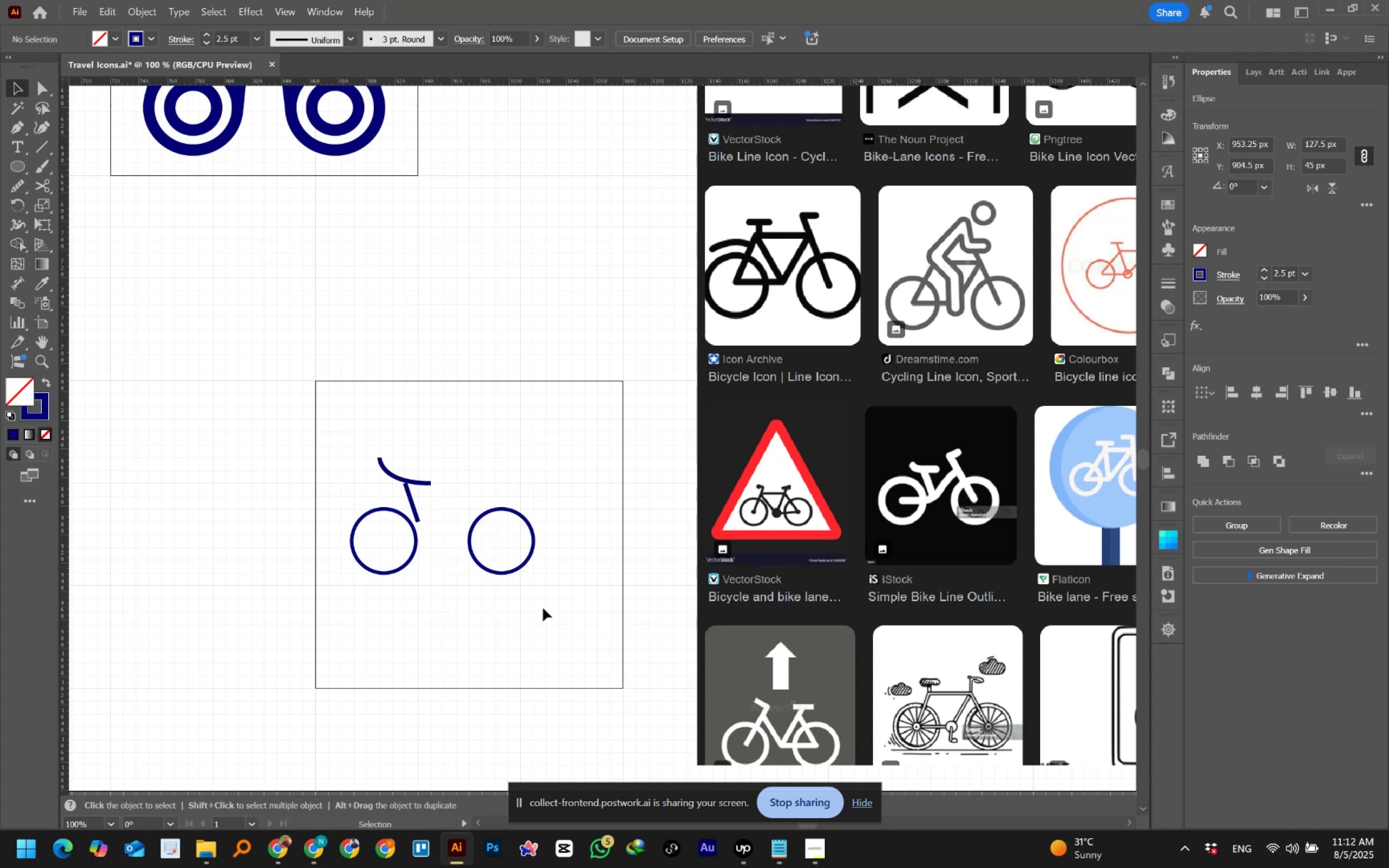 
left_click_drag(start_coordinate=[541, 608], to_coordinate=[496, 522])
 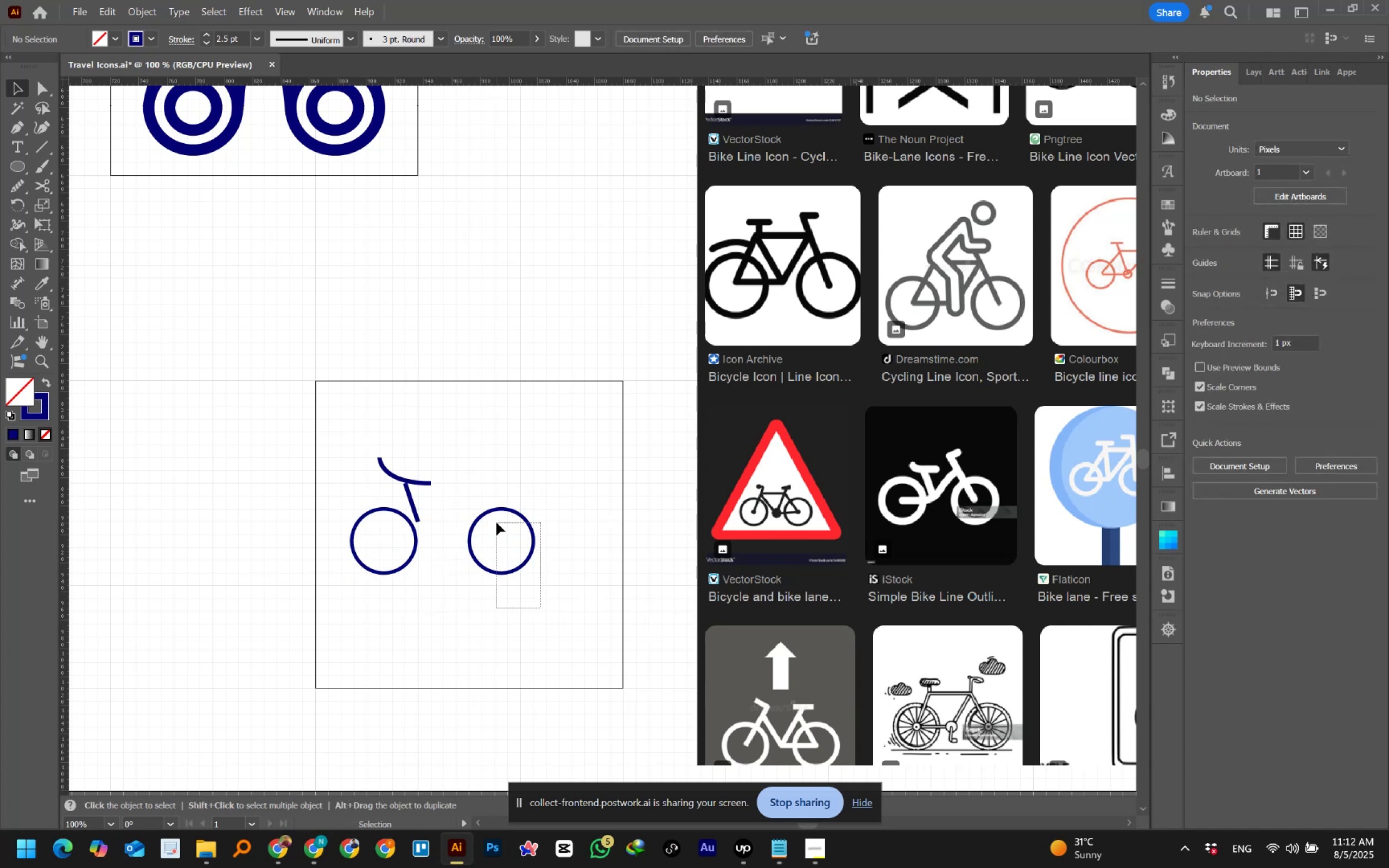 
key(ArrowLeft)
 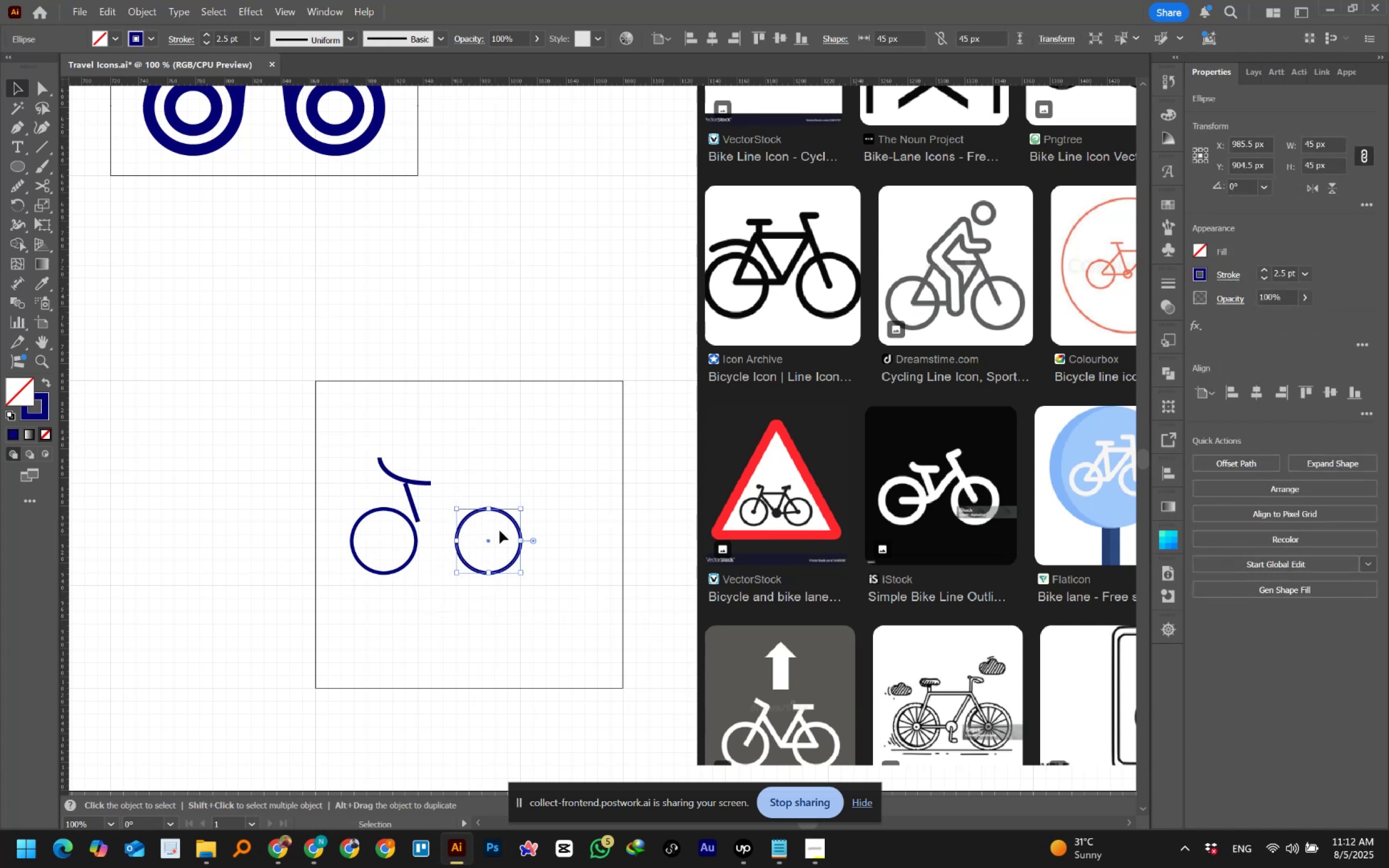 
left_click([523, 630])
 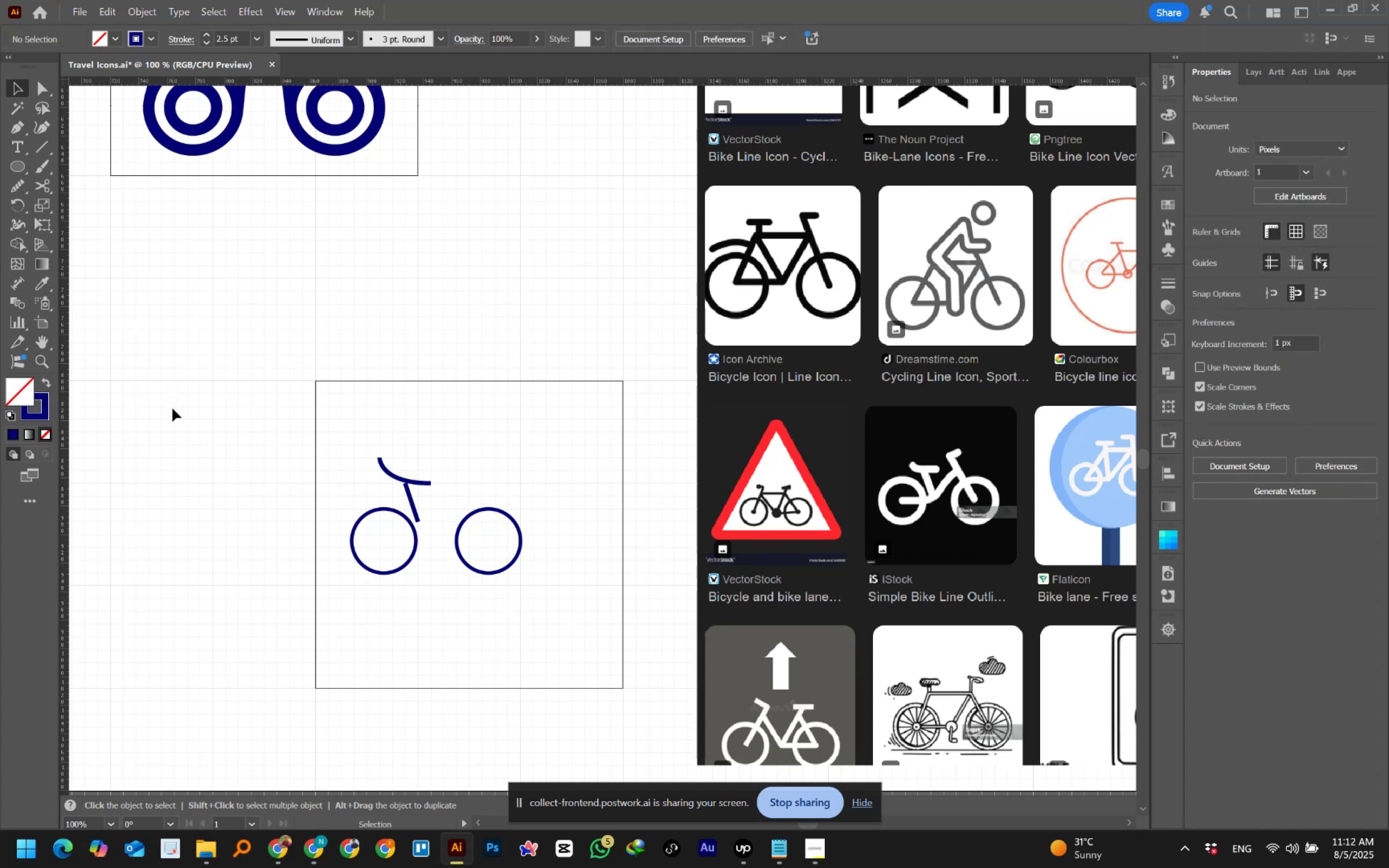 
wait(6.1)
 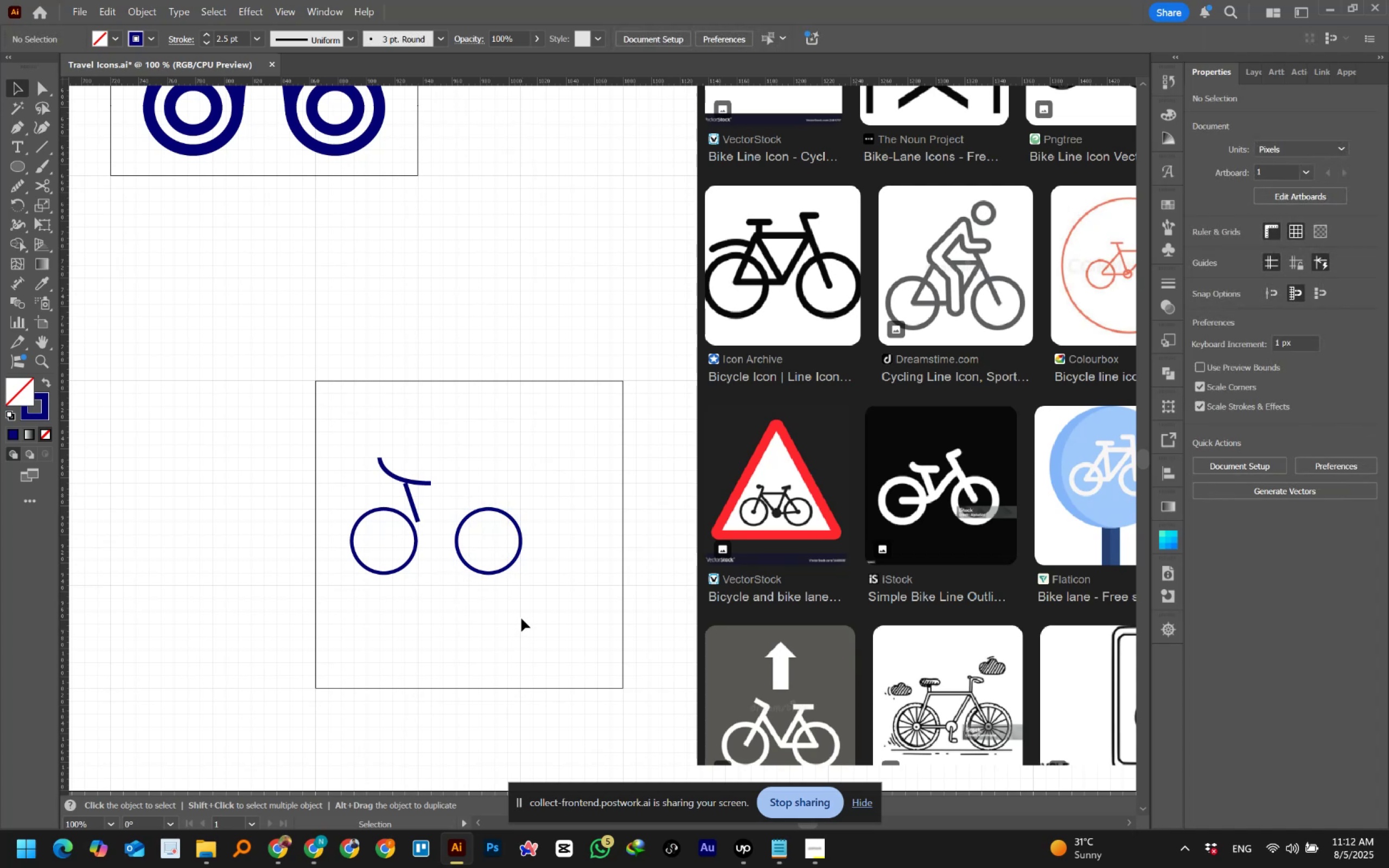 
left_click([14, 130])
 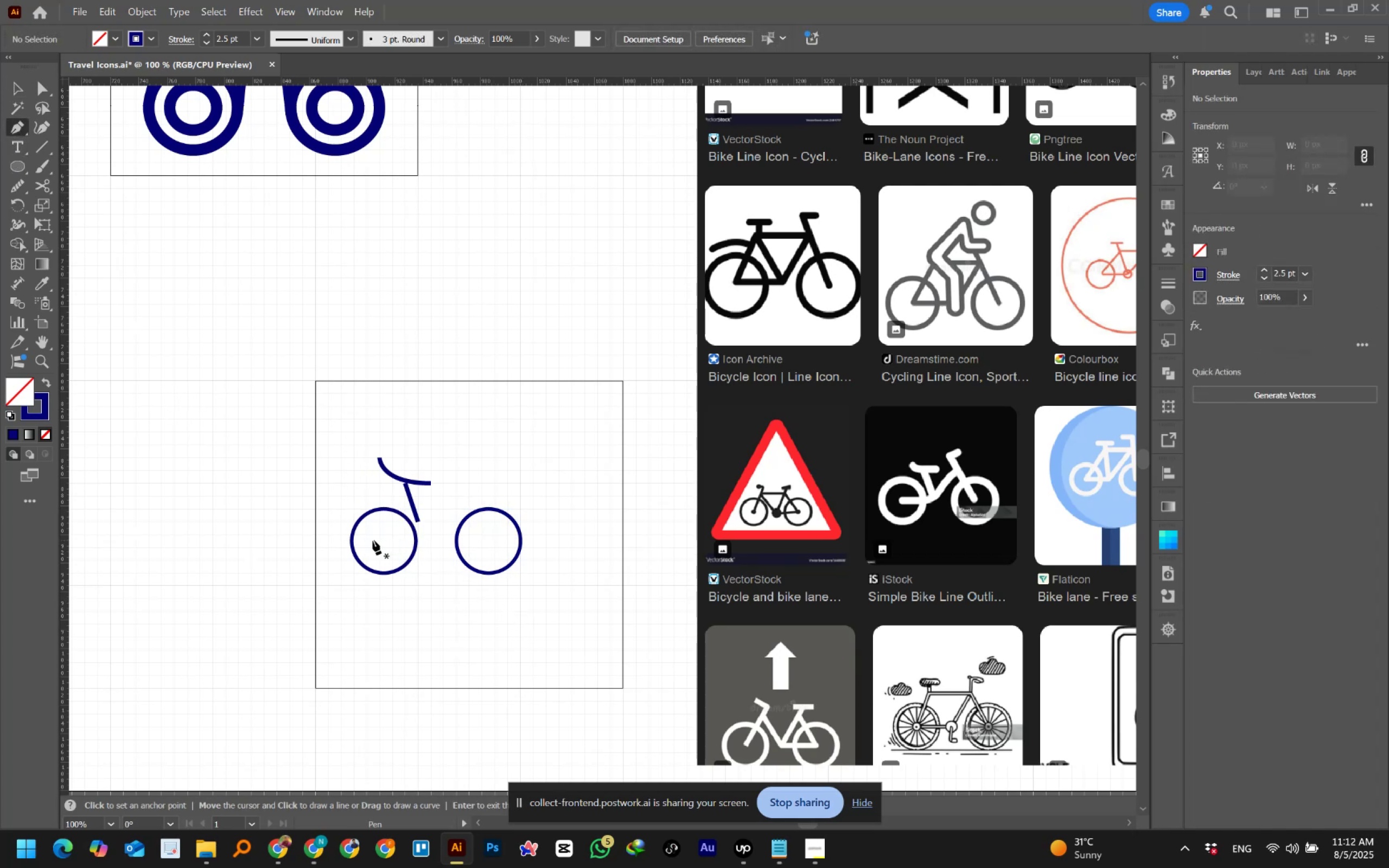 
left_click([369, 540])
 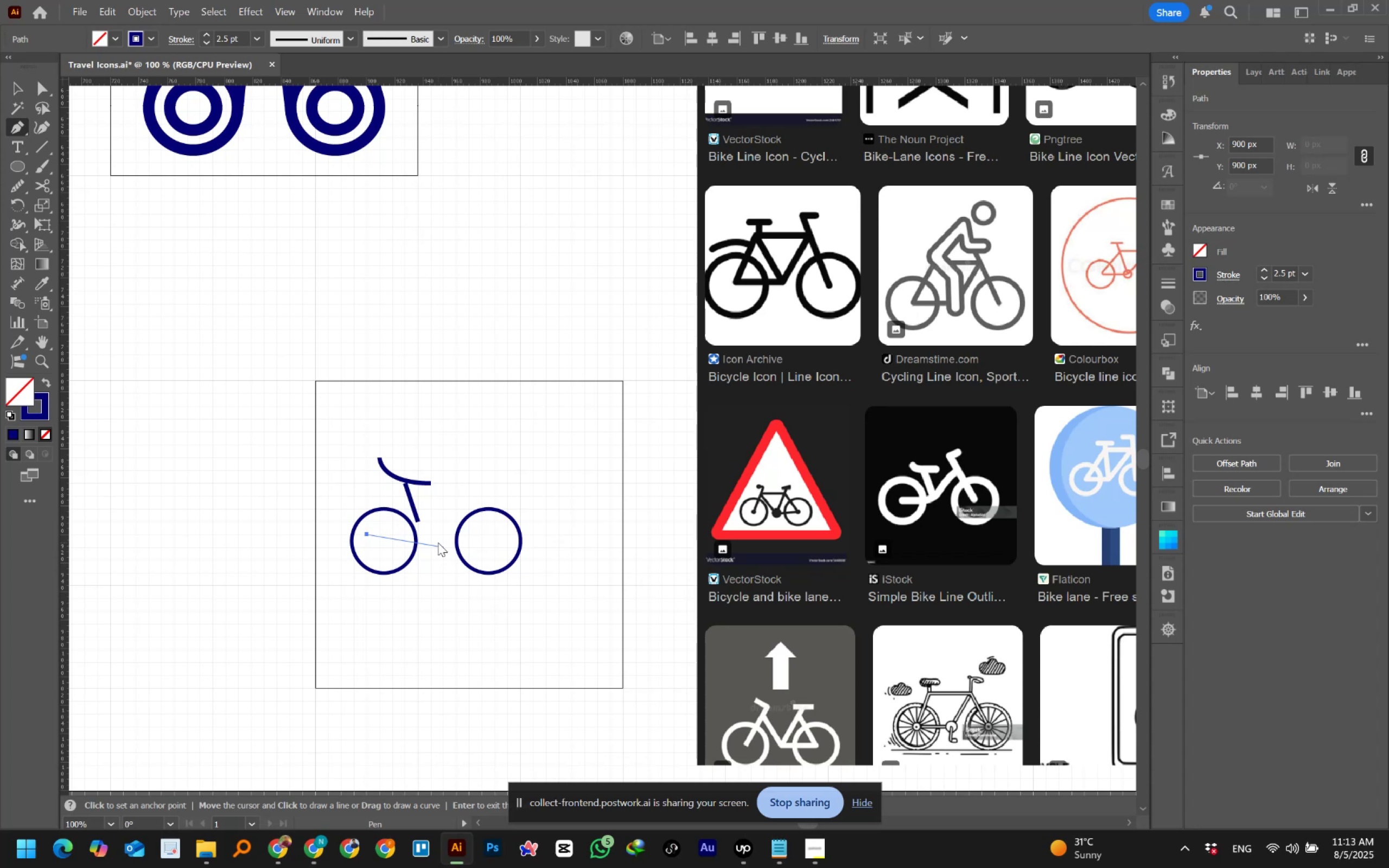 
wait(18.65)
 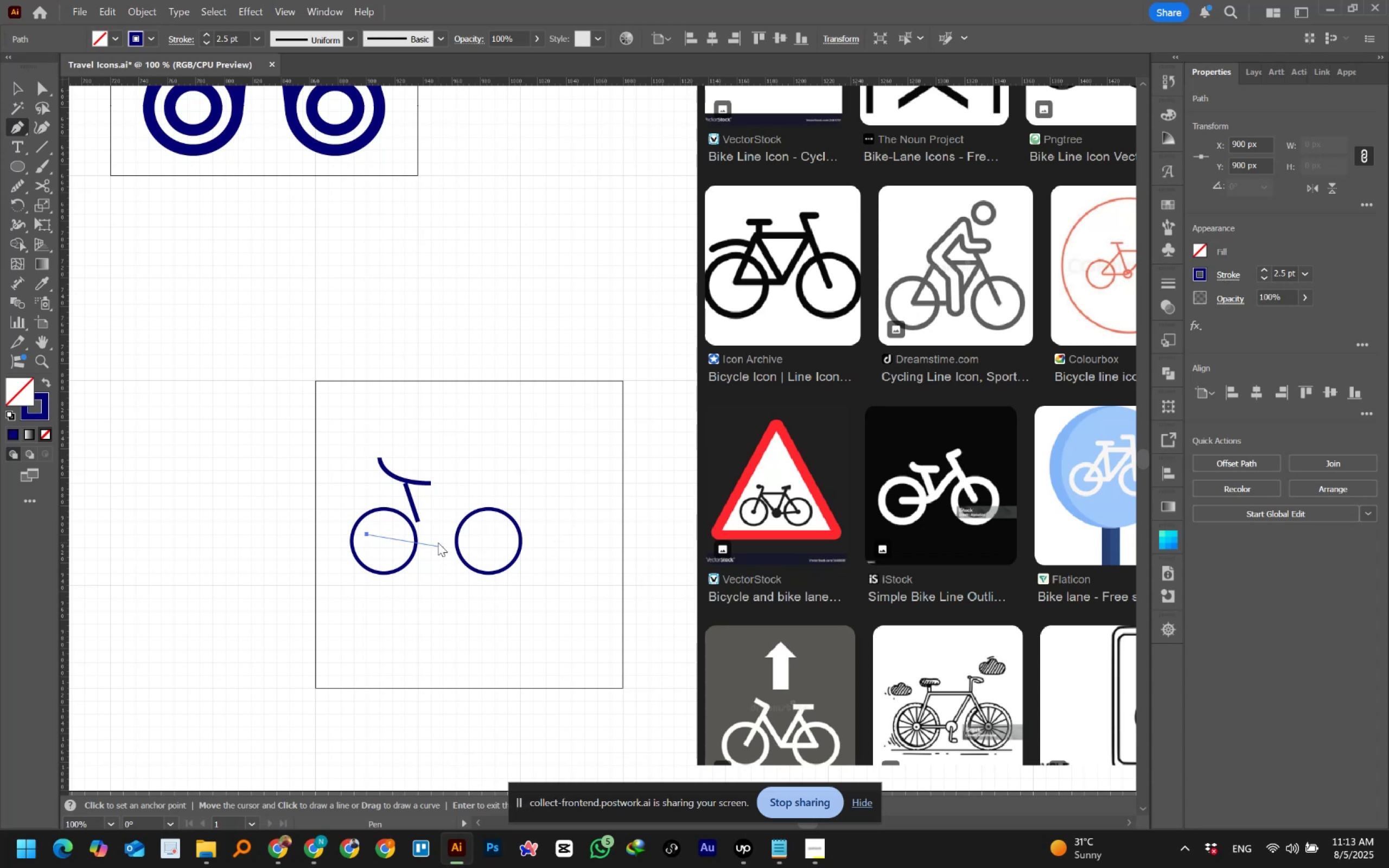 
scroll: coordinate [438, 542], scroll_direction: none, amount: 0.0
 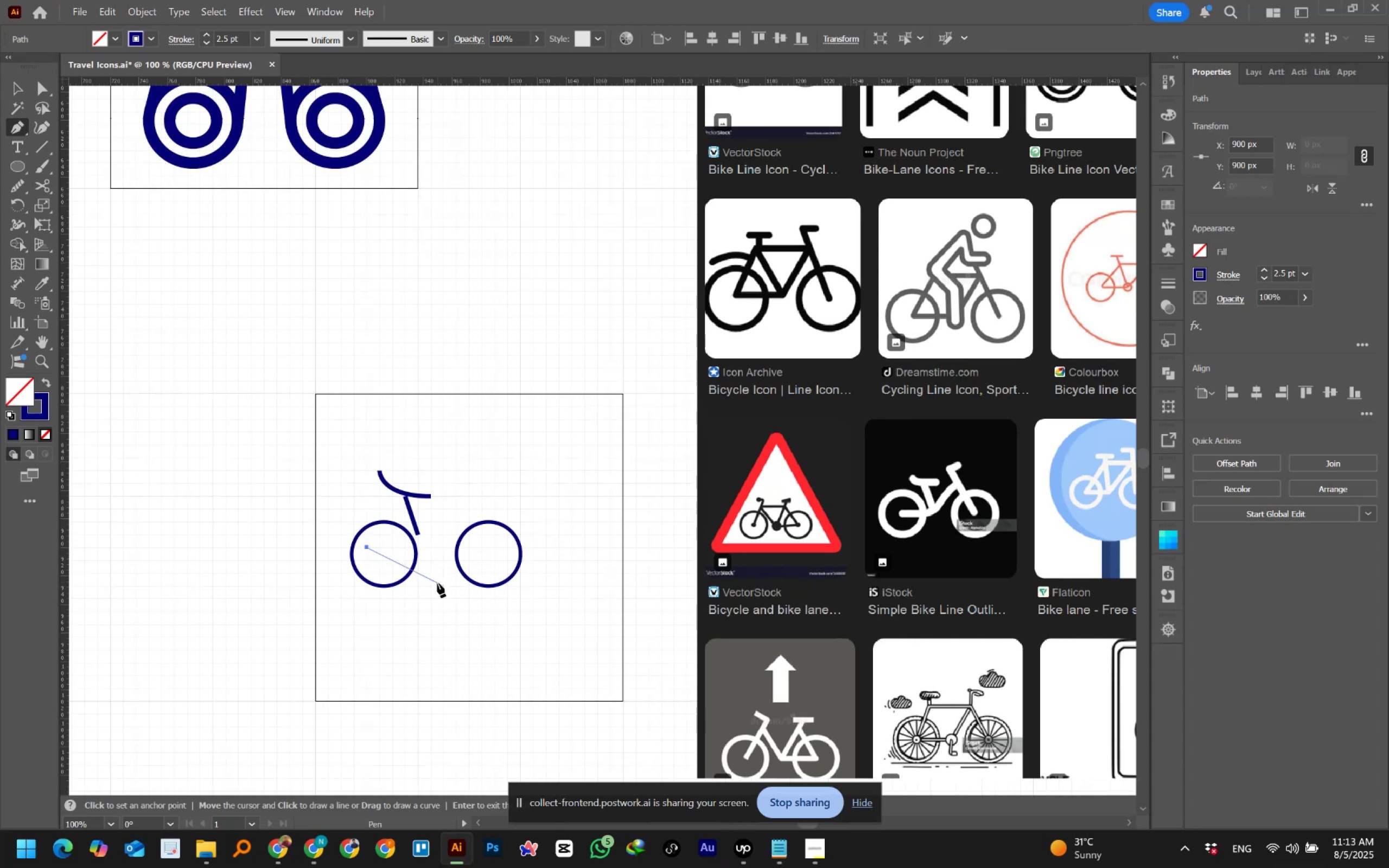 
hold_key(key=AltLeft, duration=0.51)
scroll: coordinate [437, 583], scroll_direction: up, amount: 2.0
 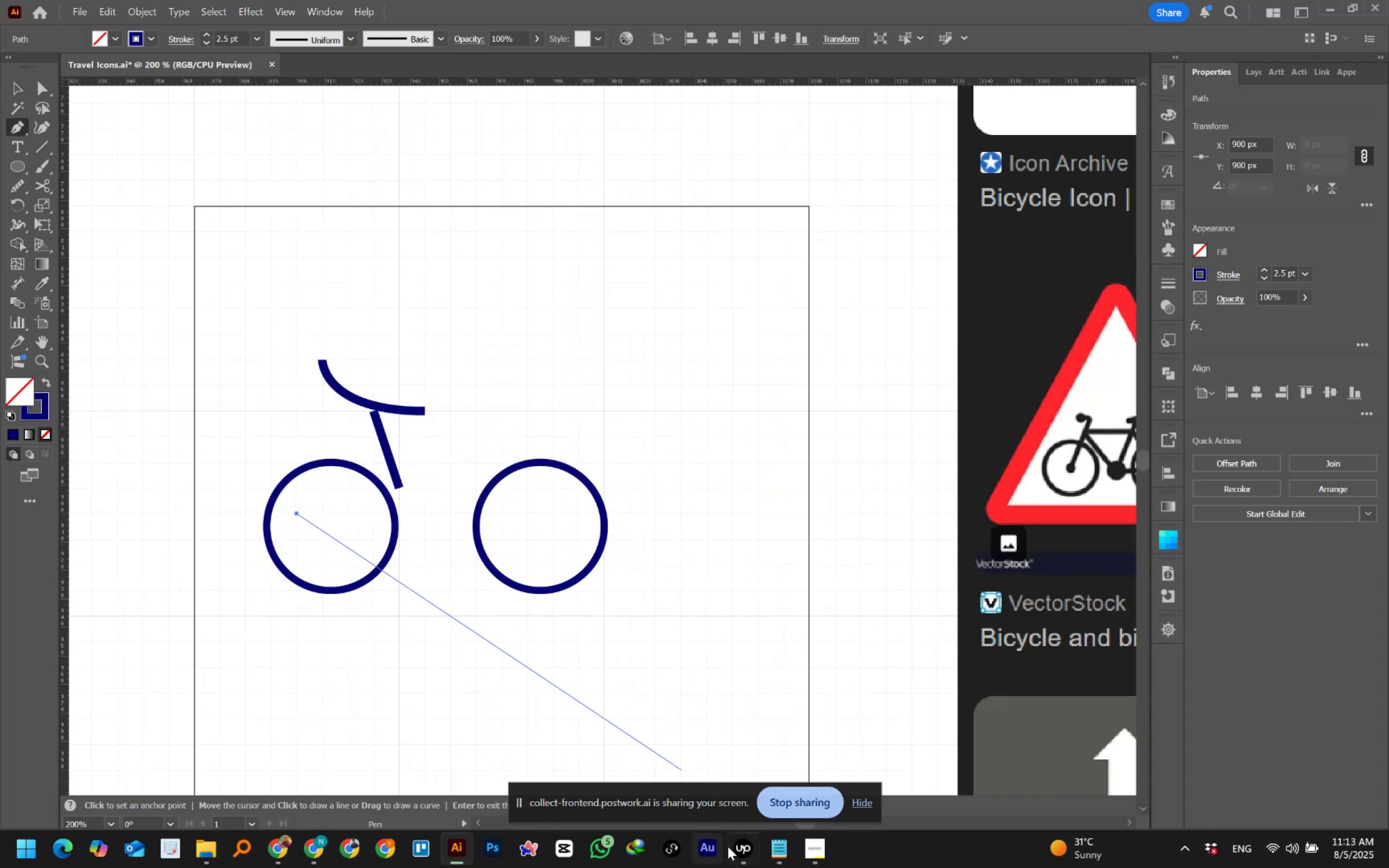 
left_click([737, 854])
 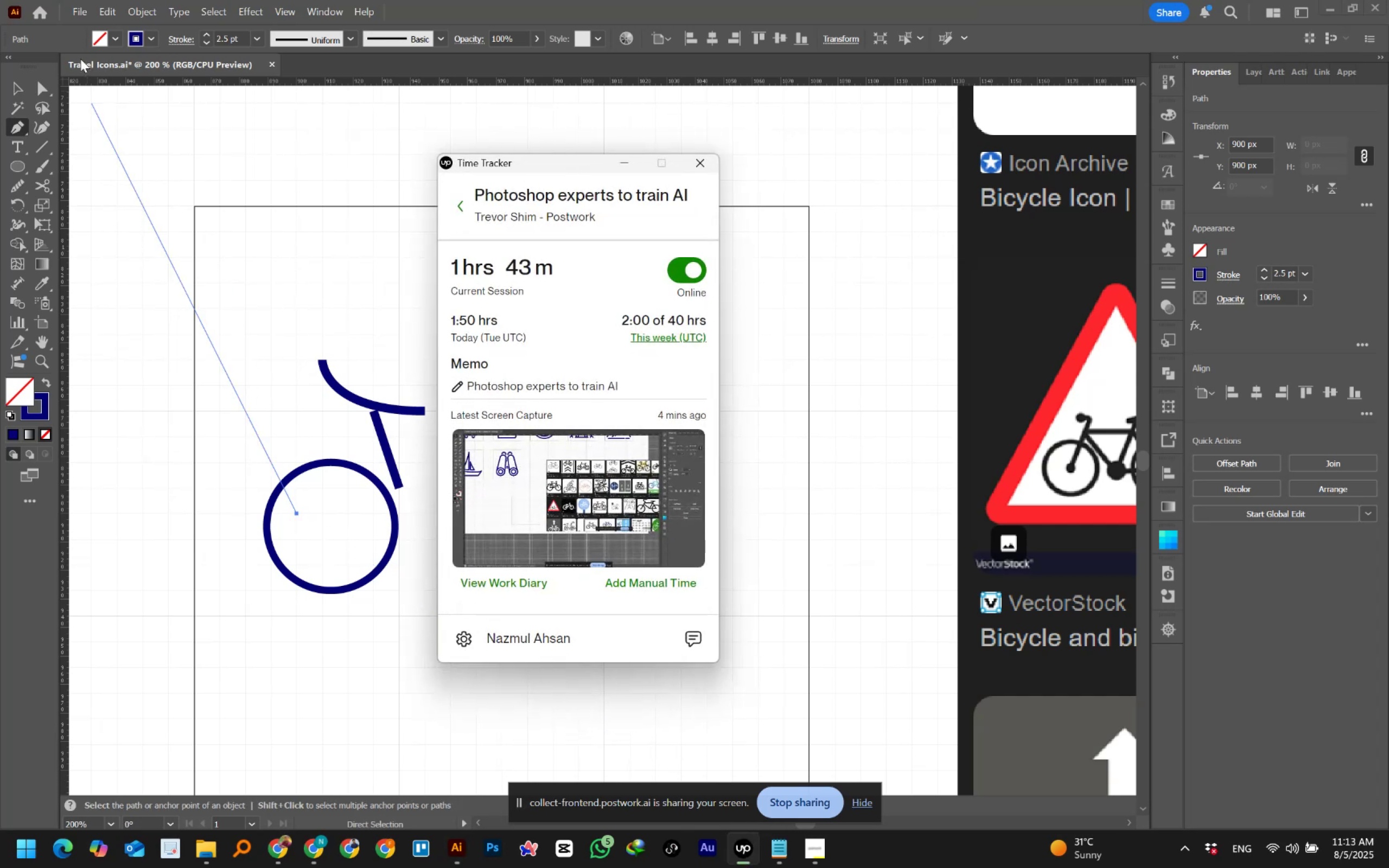 
left_click([23, 88])
 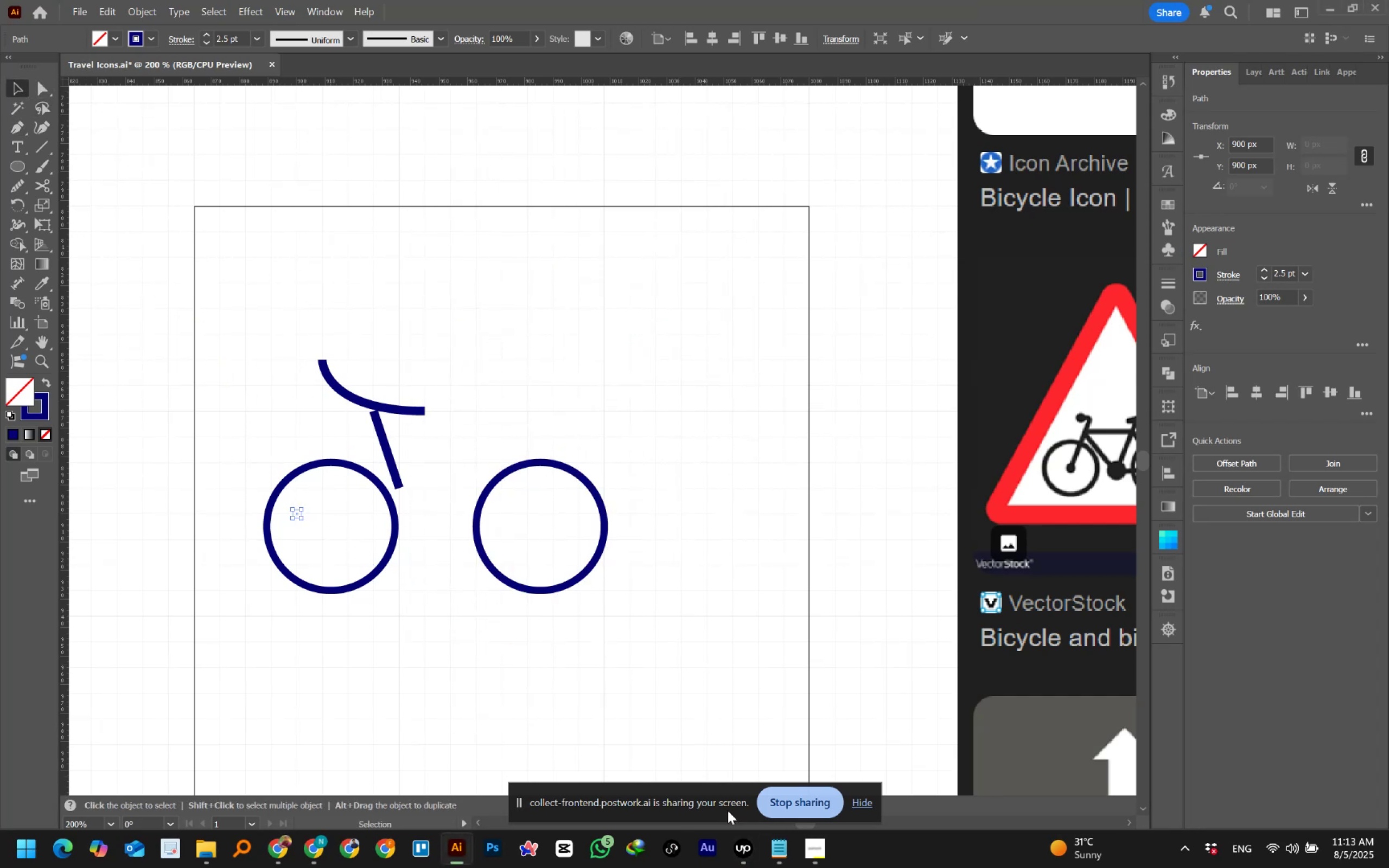 
left_click([737, 856])
 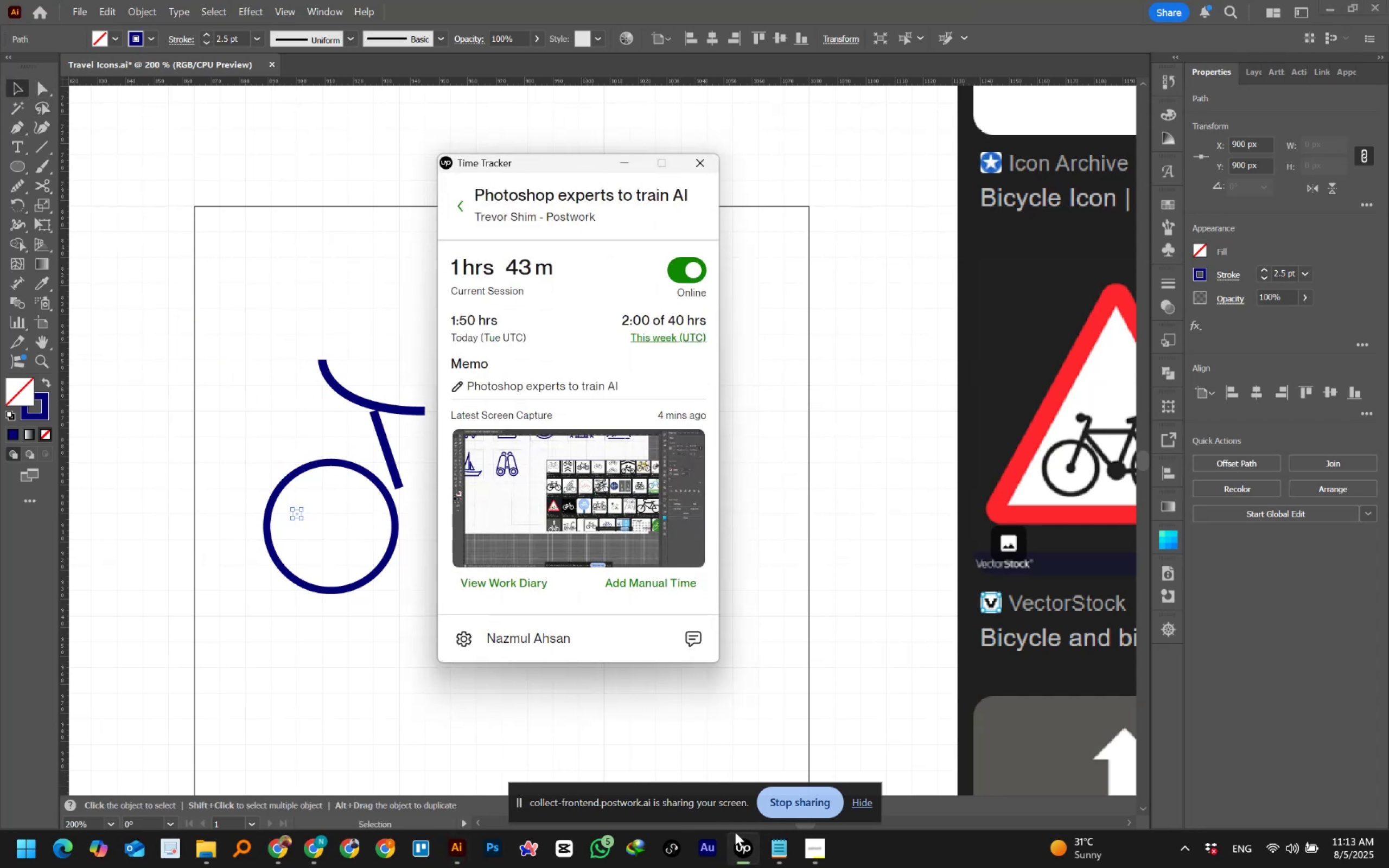 
left_click([826, 846])
 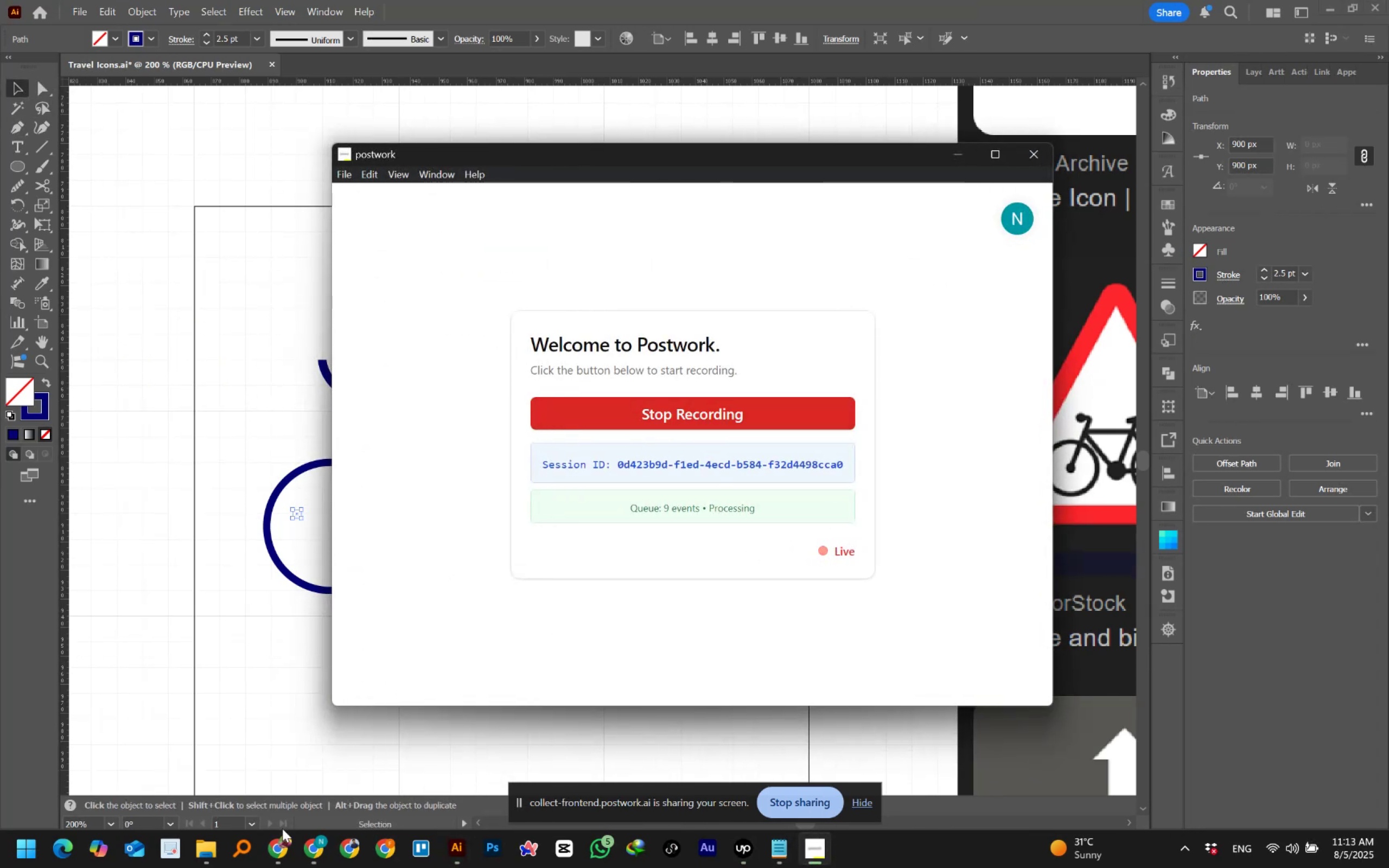 